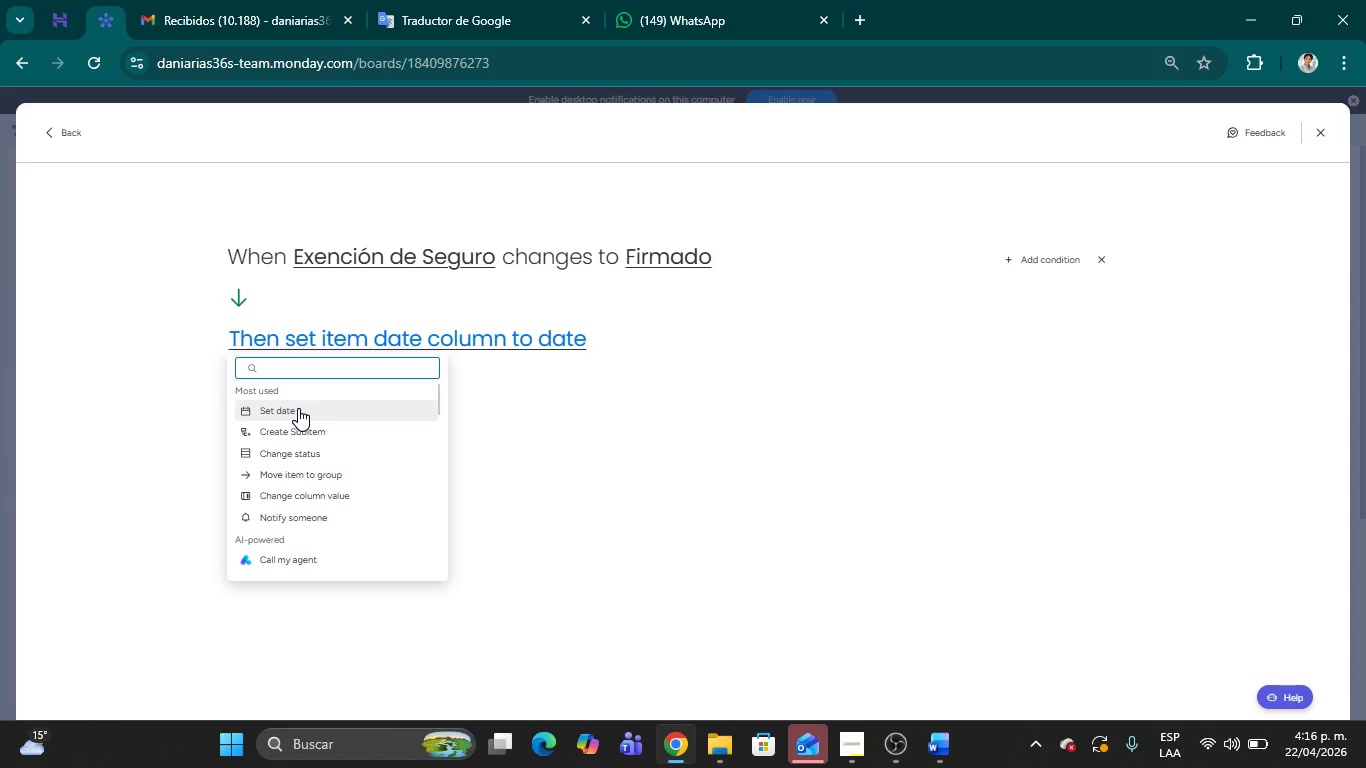 
wait(18.72)
 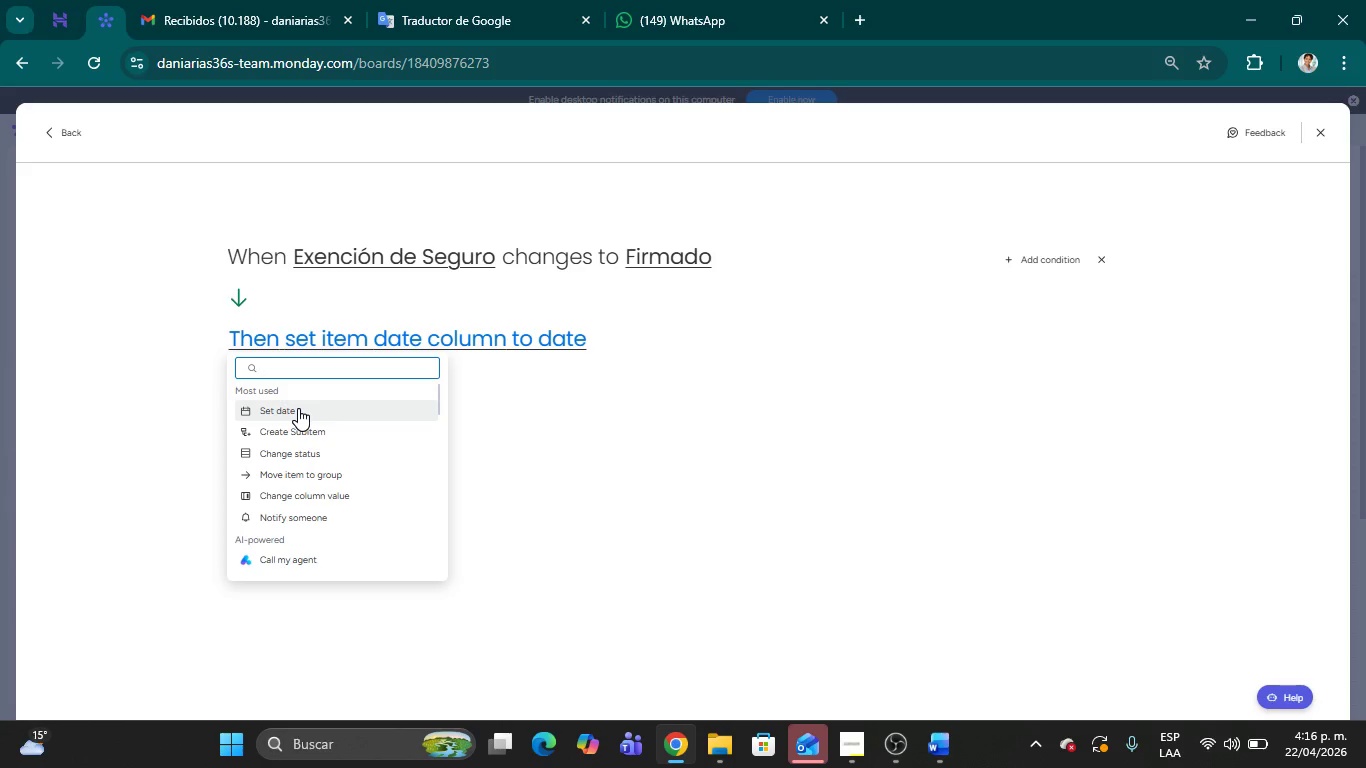 
left_click([1030, 256])
 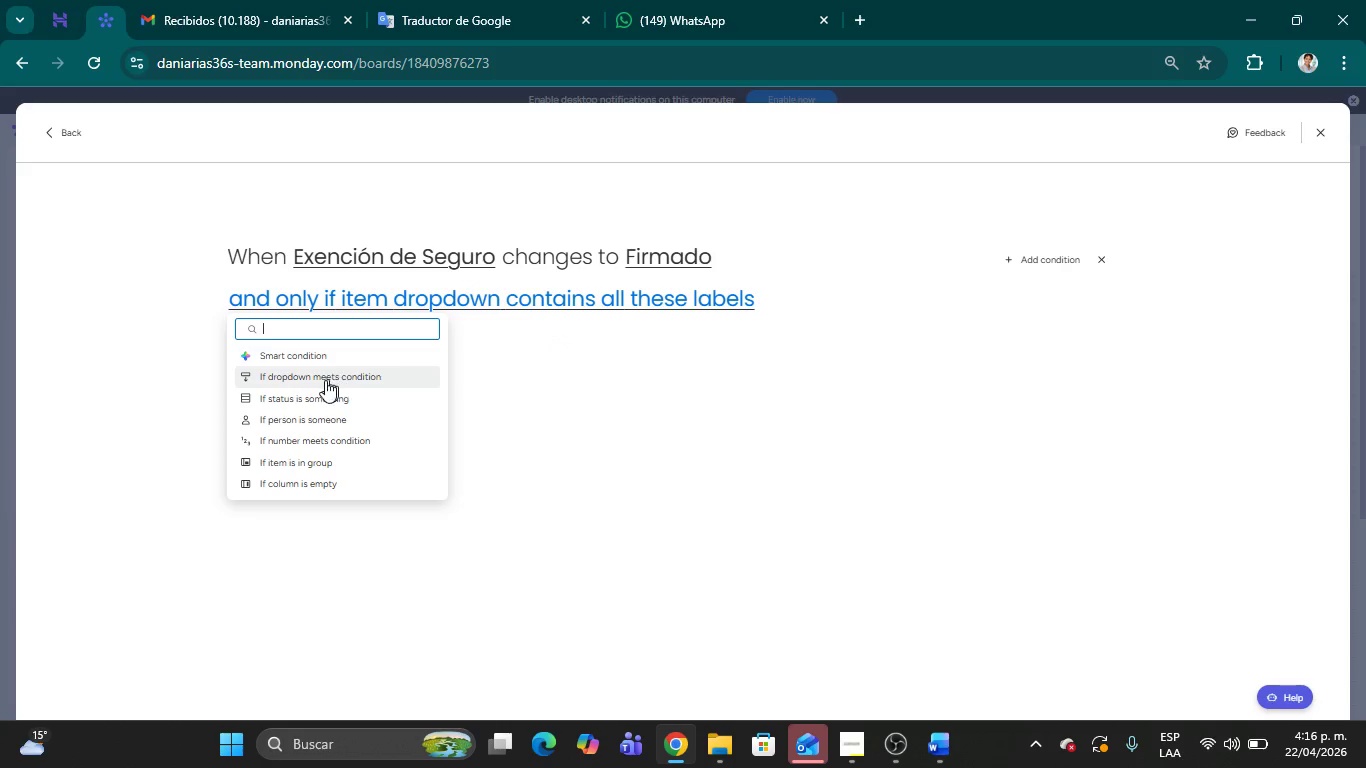 
left_click([343, 398])
 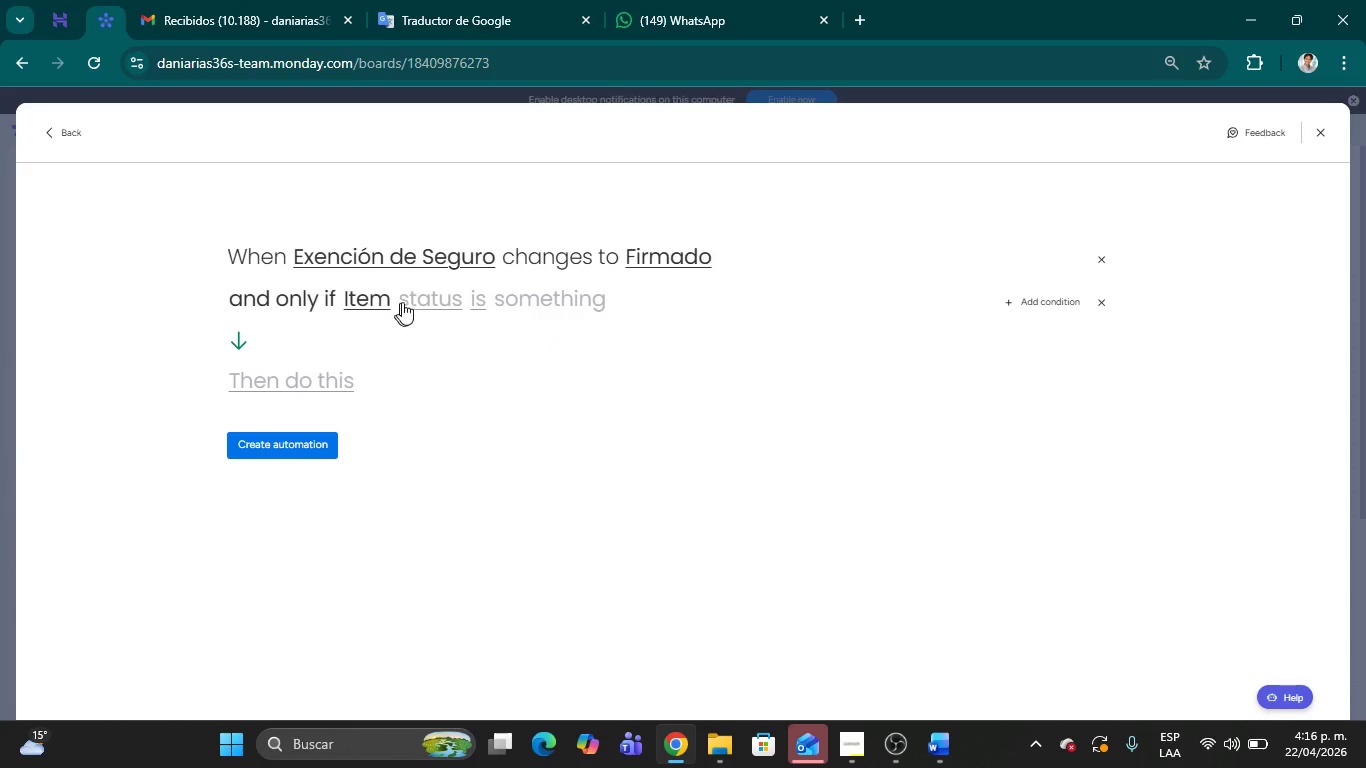 
left_click([426, 299])
 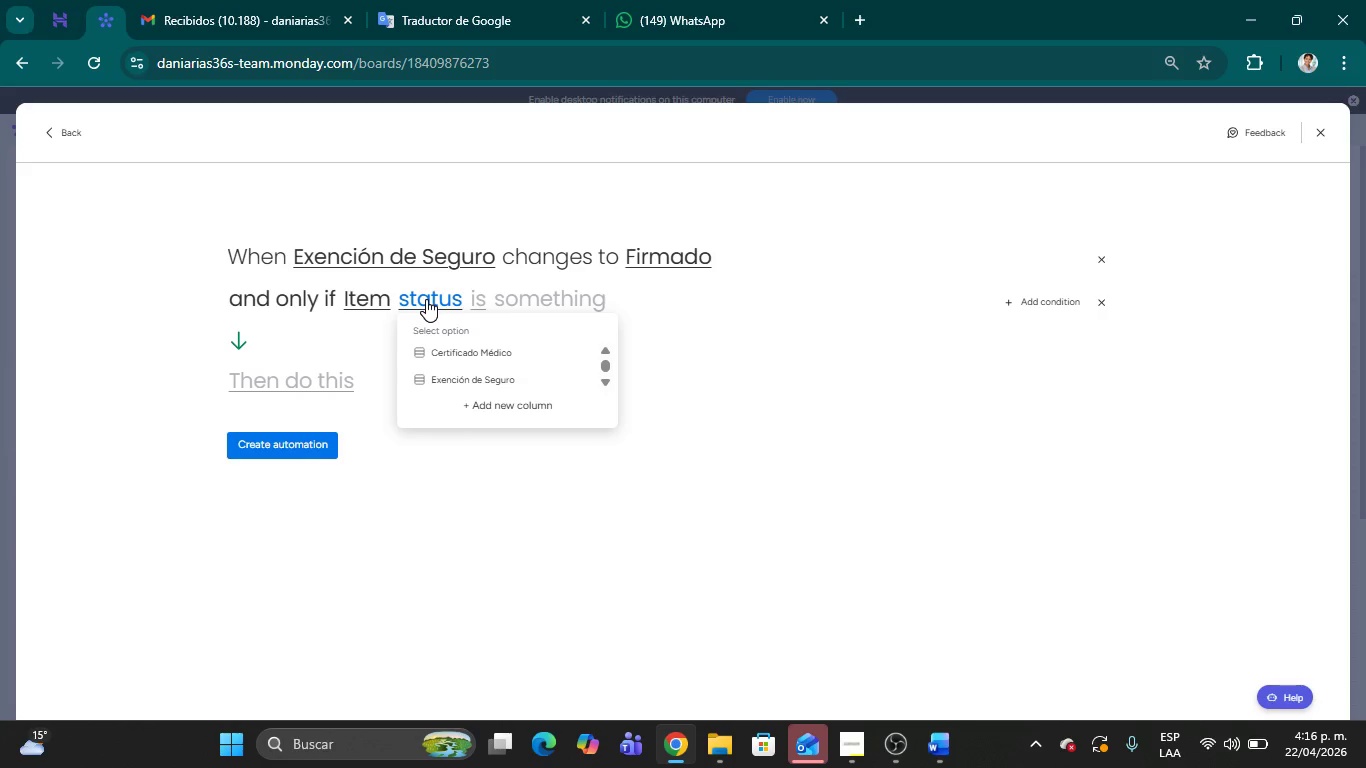 
left_click([475, 349])
 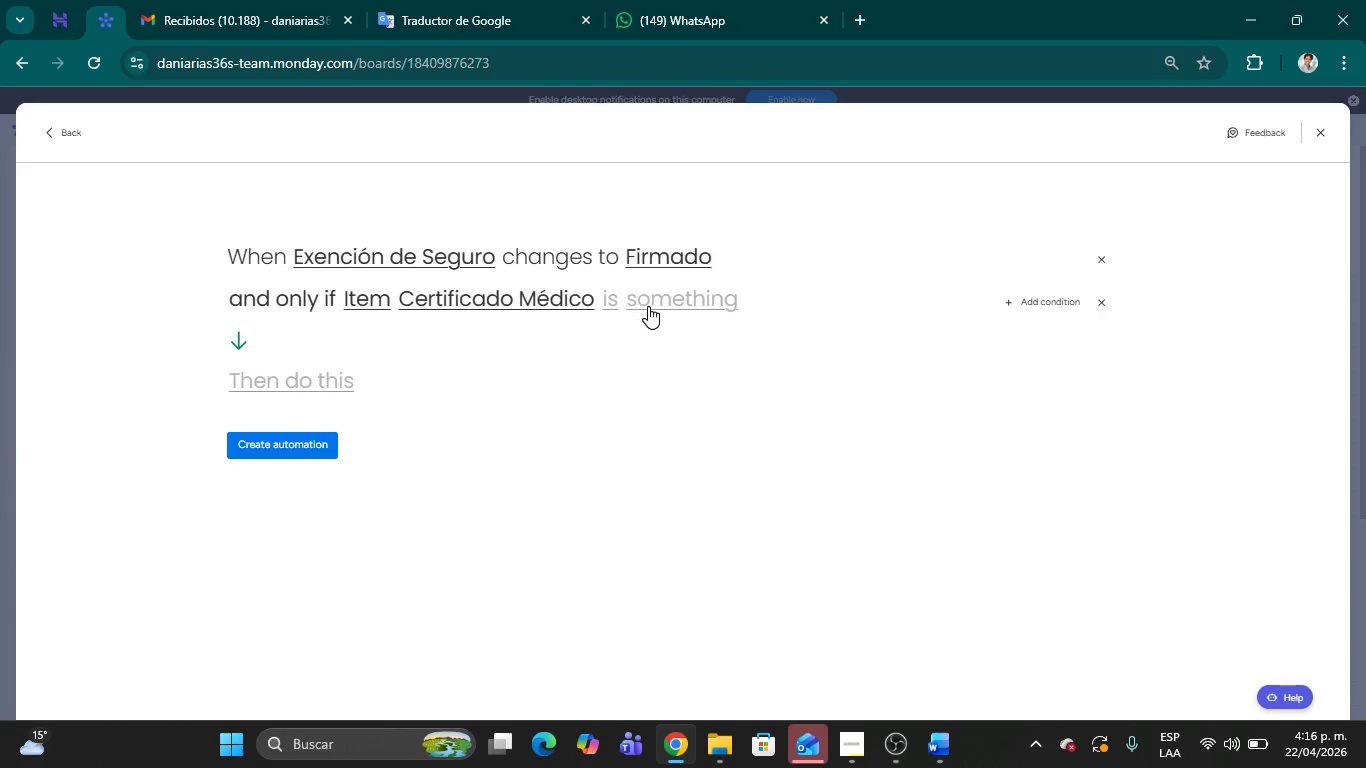 
left_click([668, 305])
 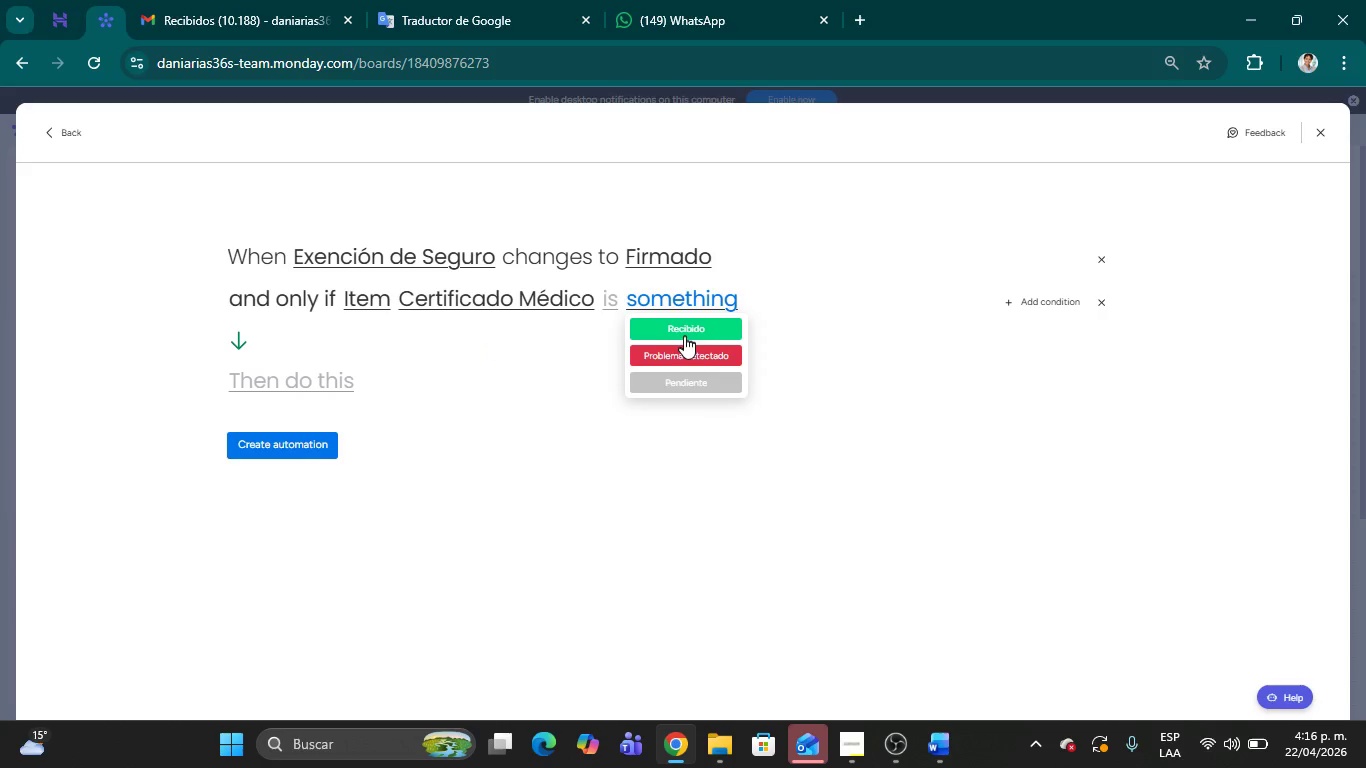 
left_click([683, 328])
 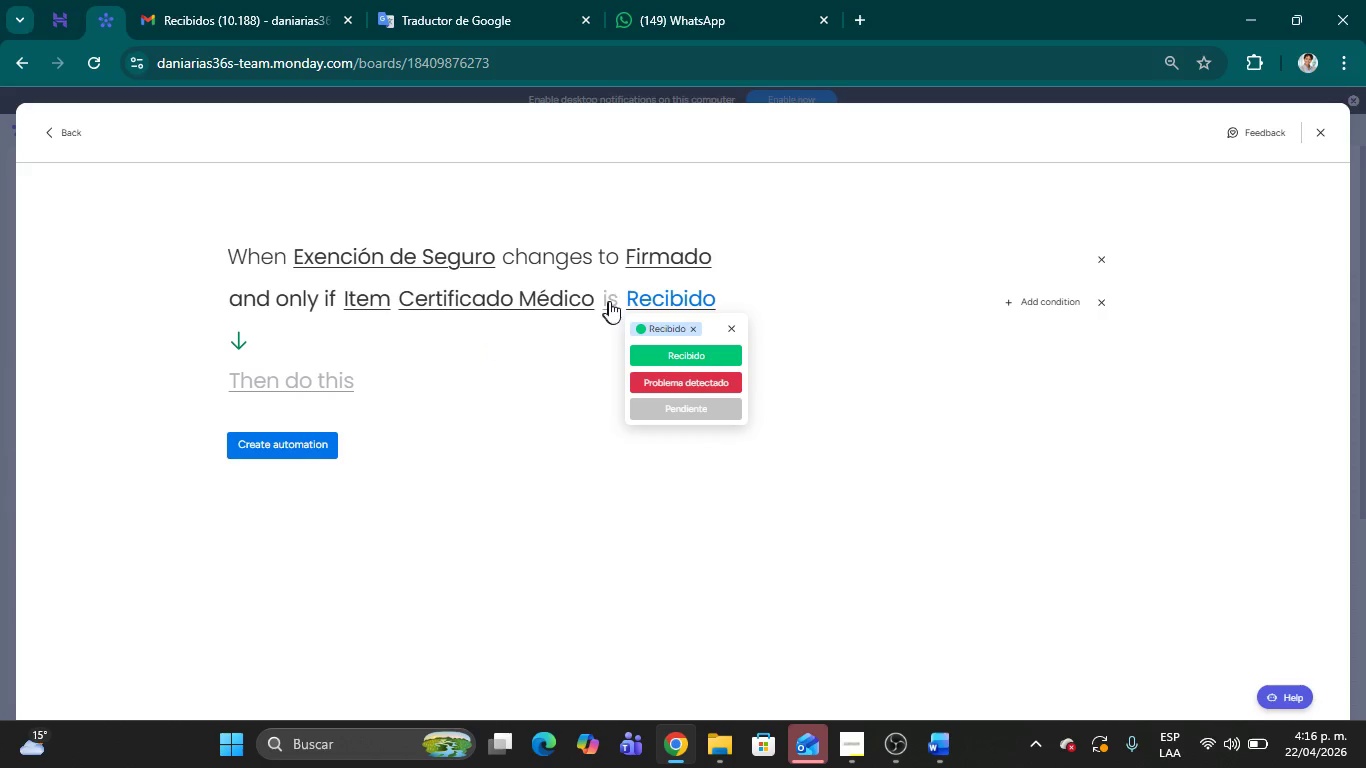 
left_click([611, 301])
 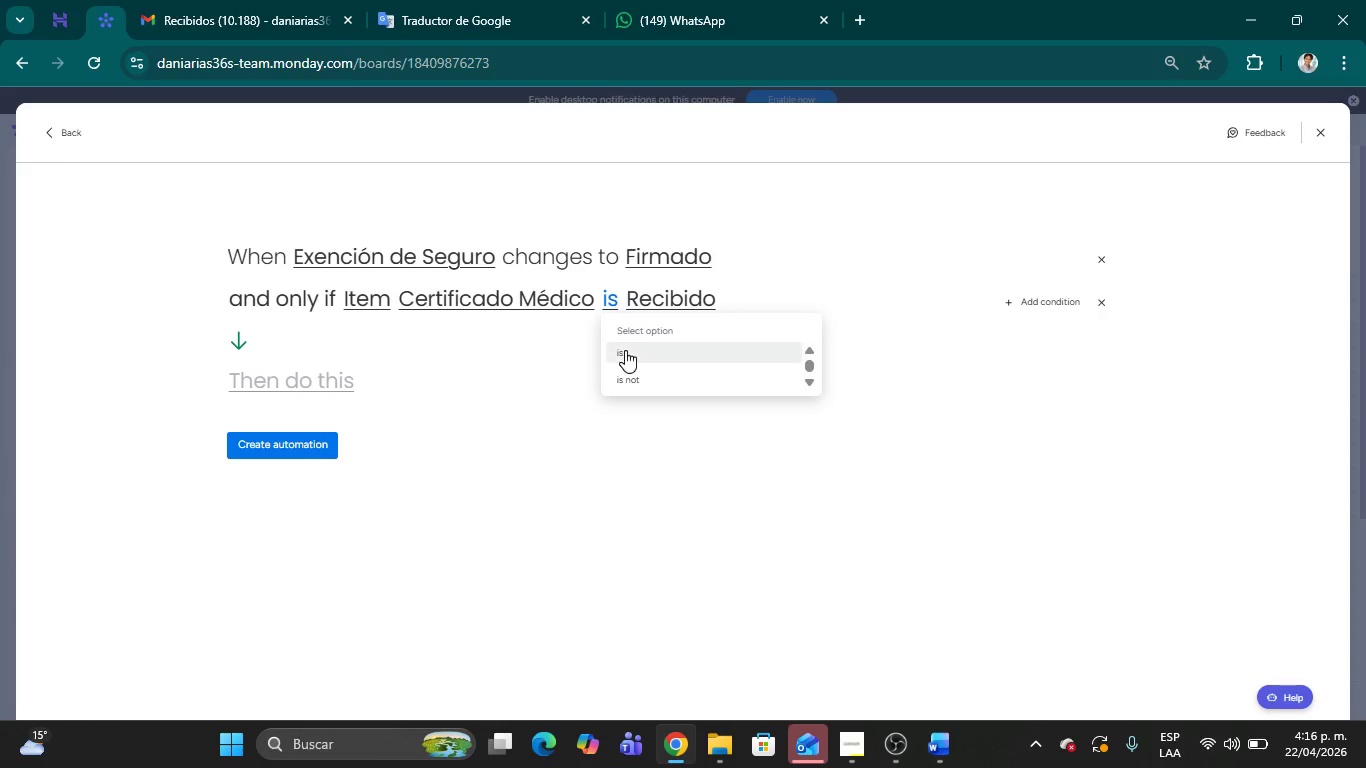 
left_click([625, 355])
 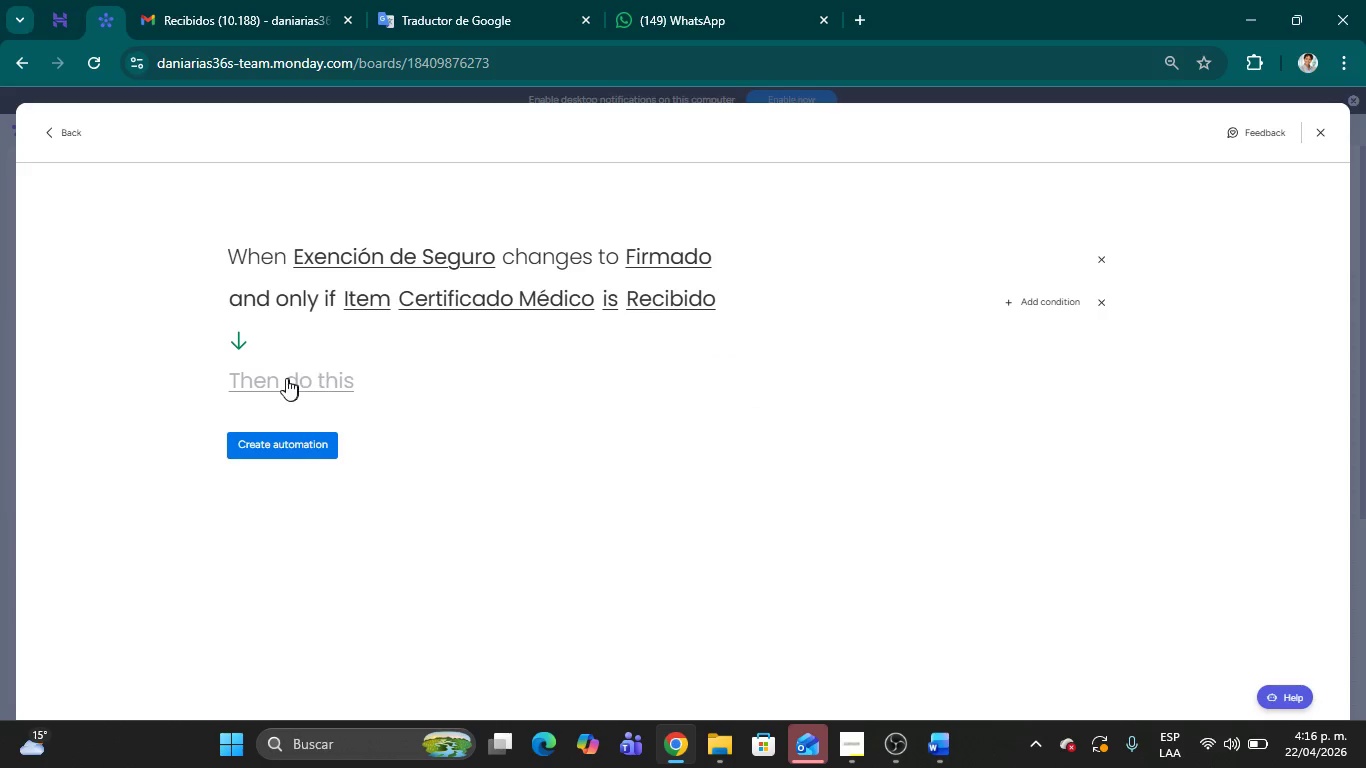 
wait(5.55)
 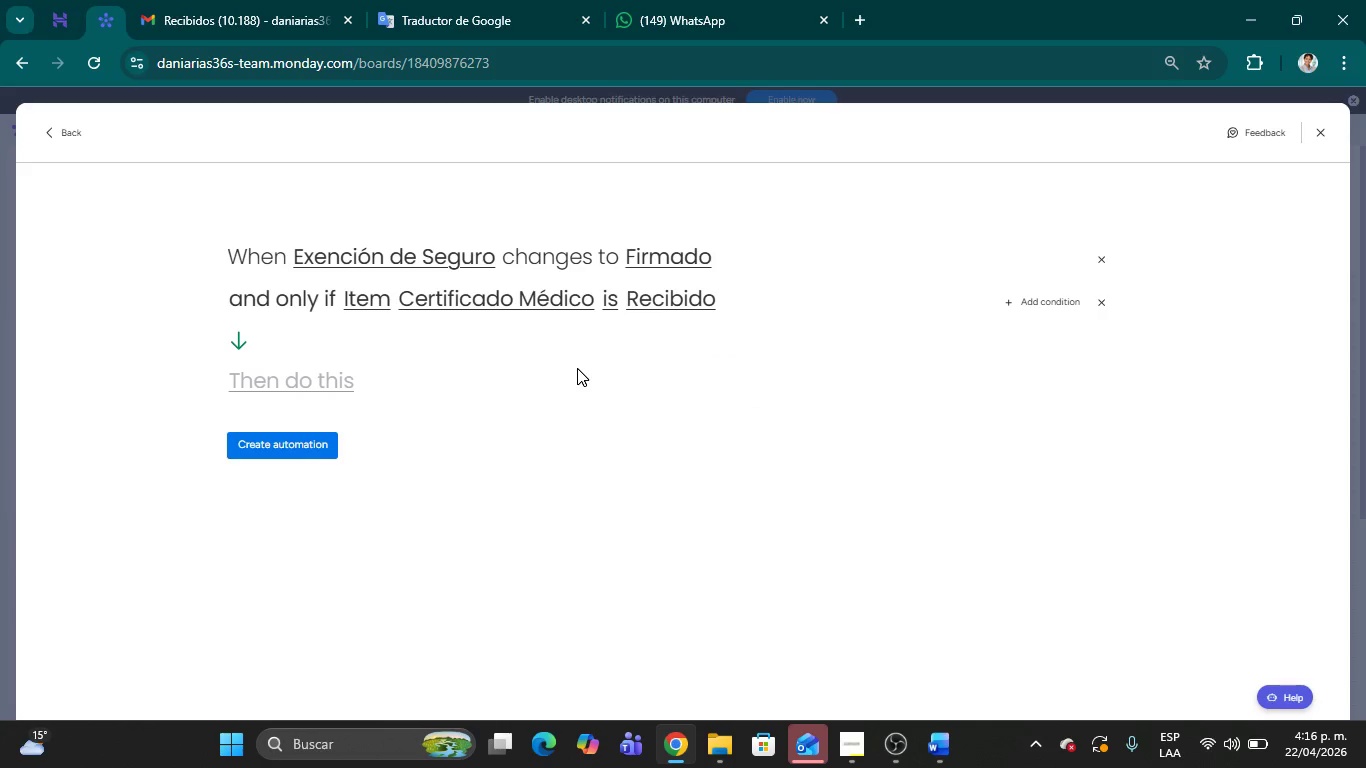 
left_click([286, 378])
 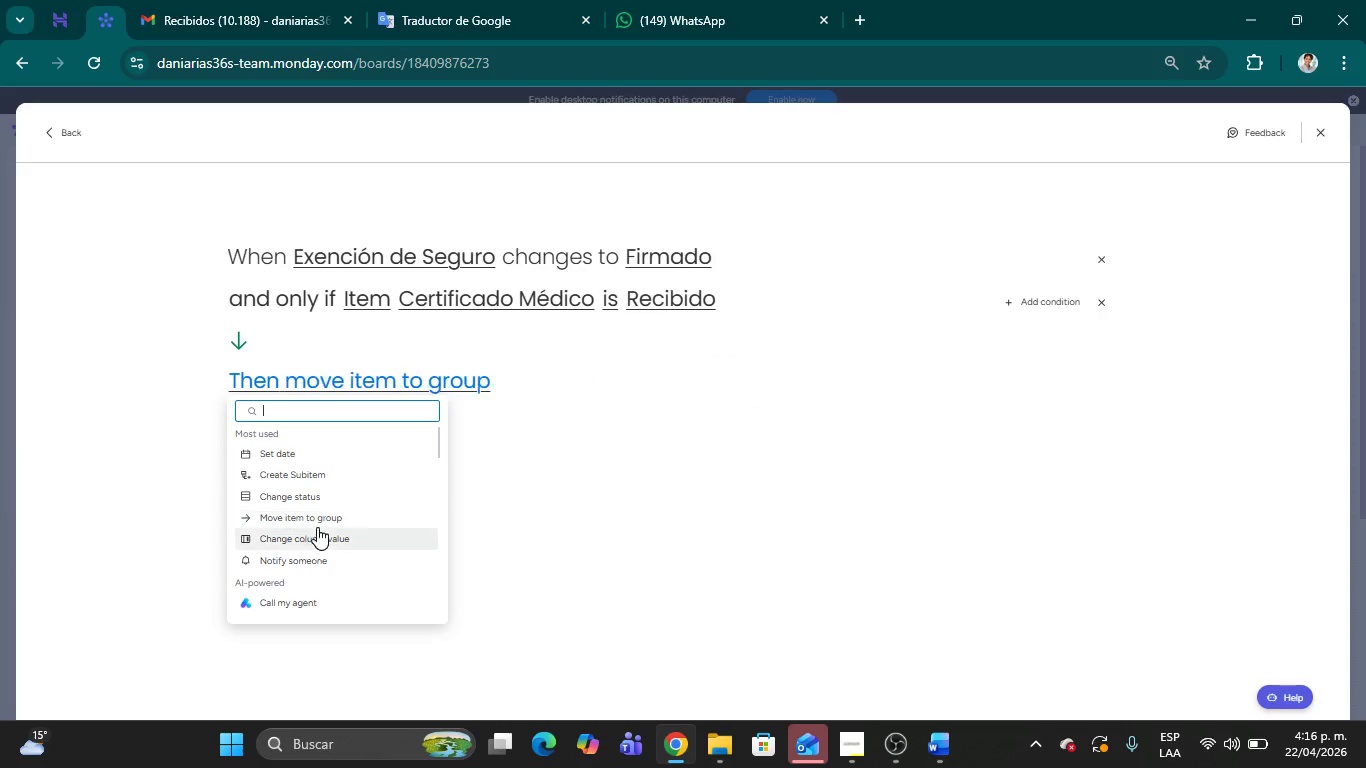 
left_click([313, 512])
 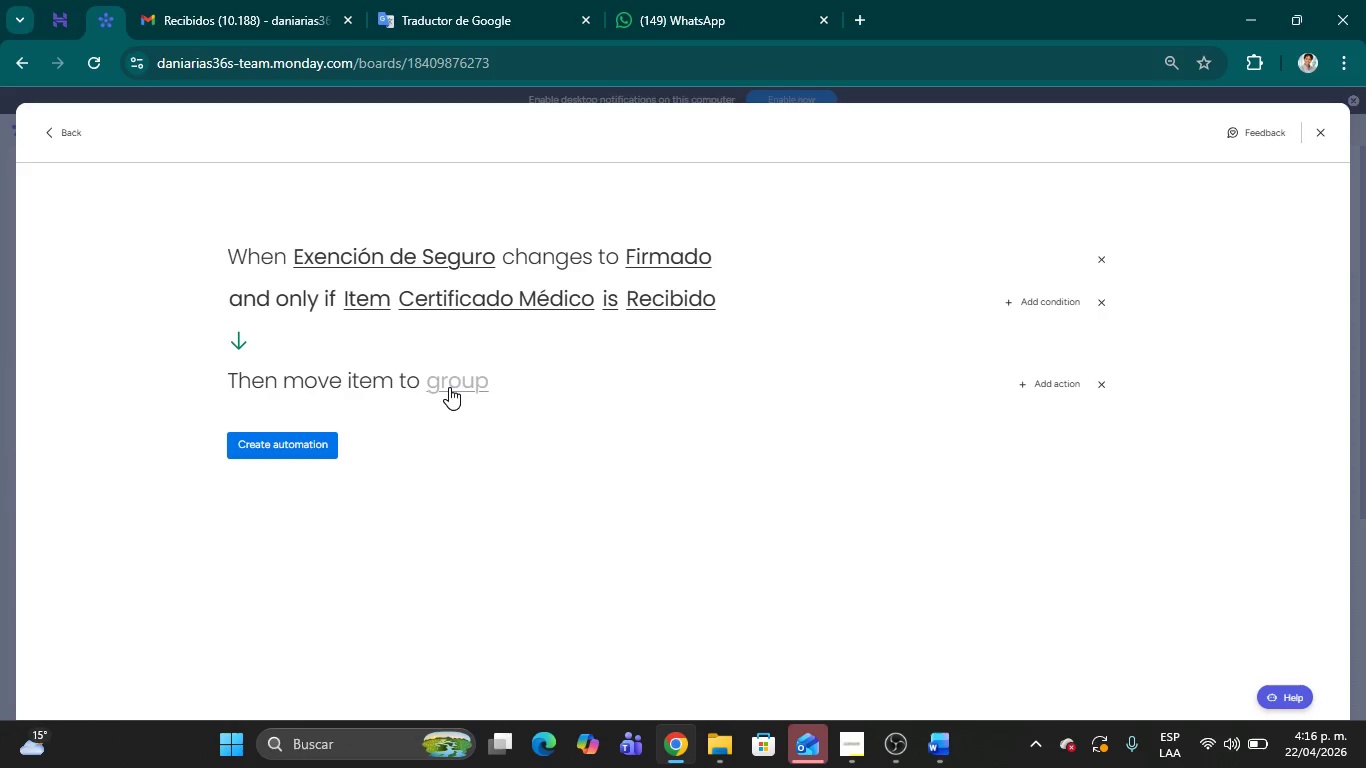 
left_click([449, 387])
 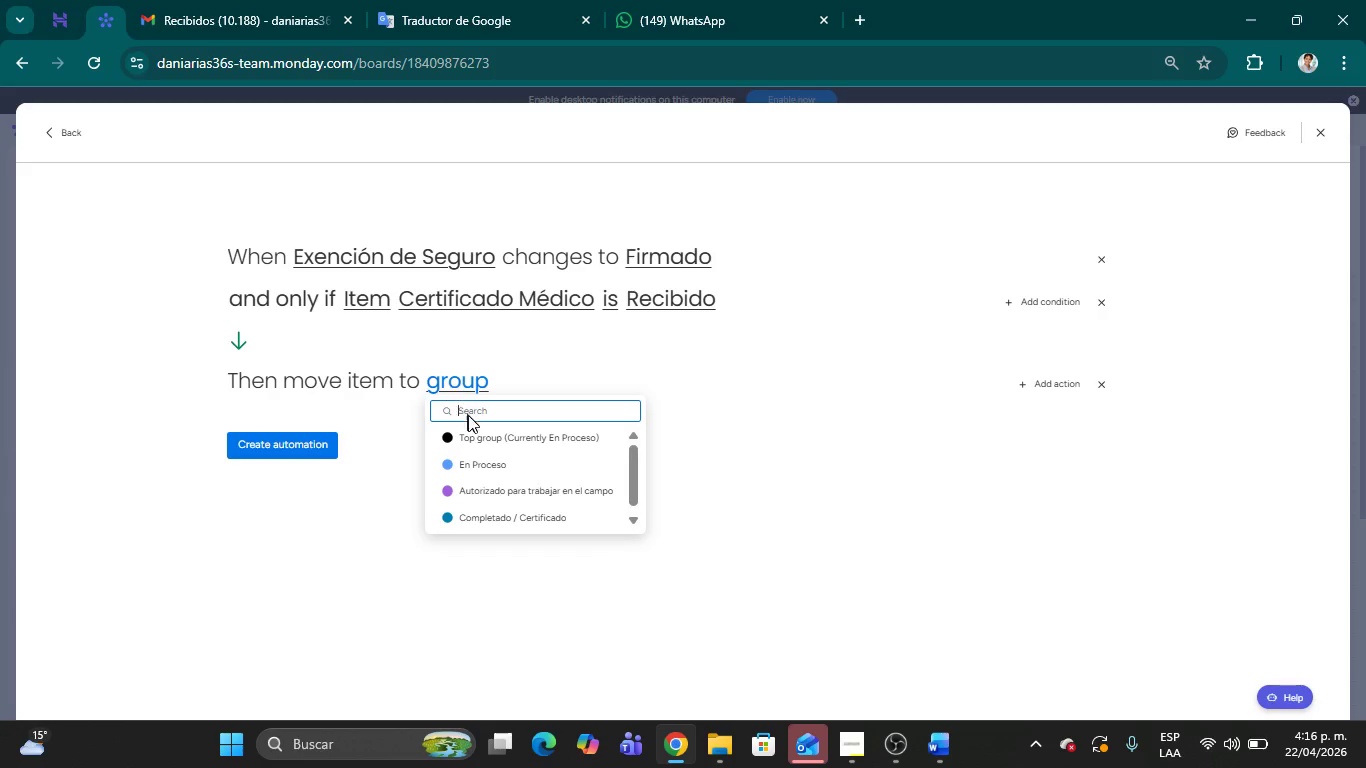 
left_click([508, 494])
 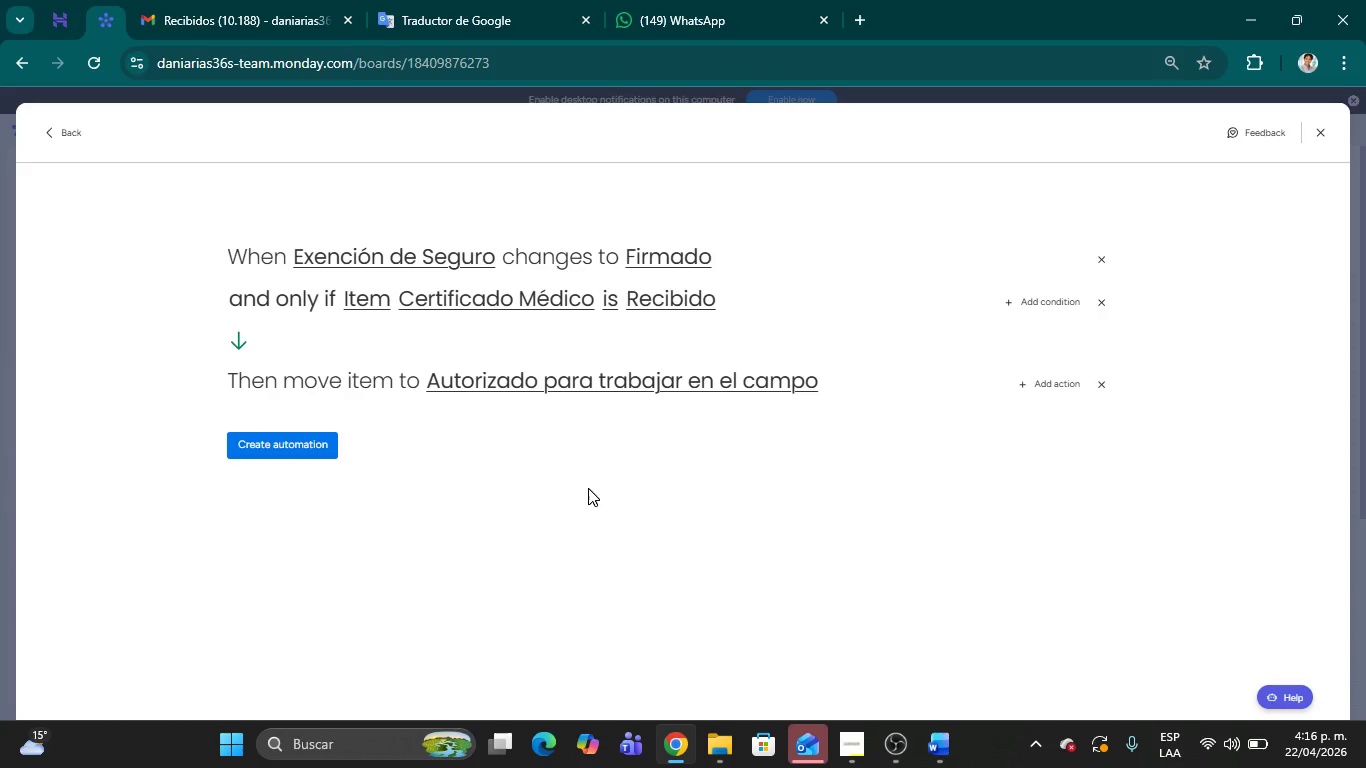 
wait(5.2)
 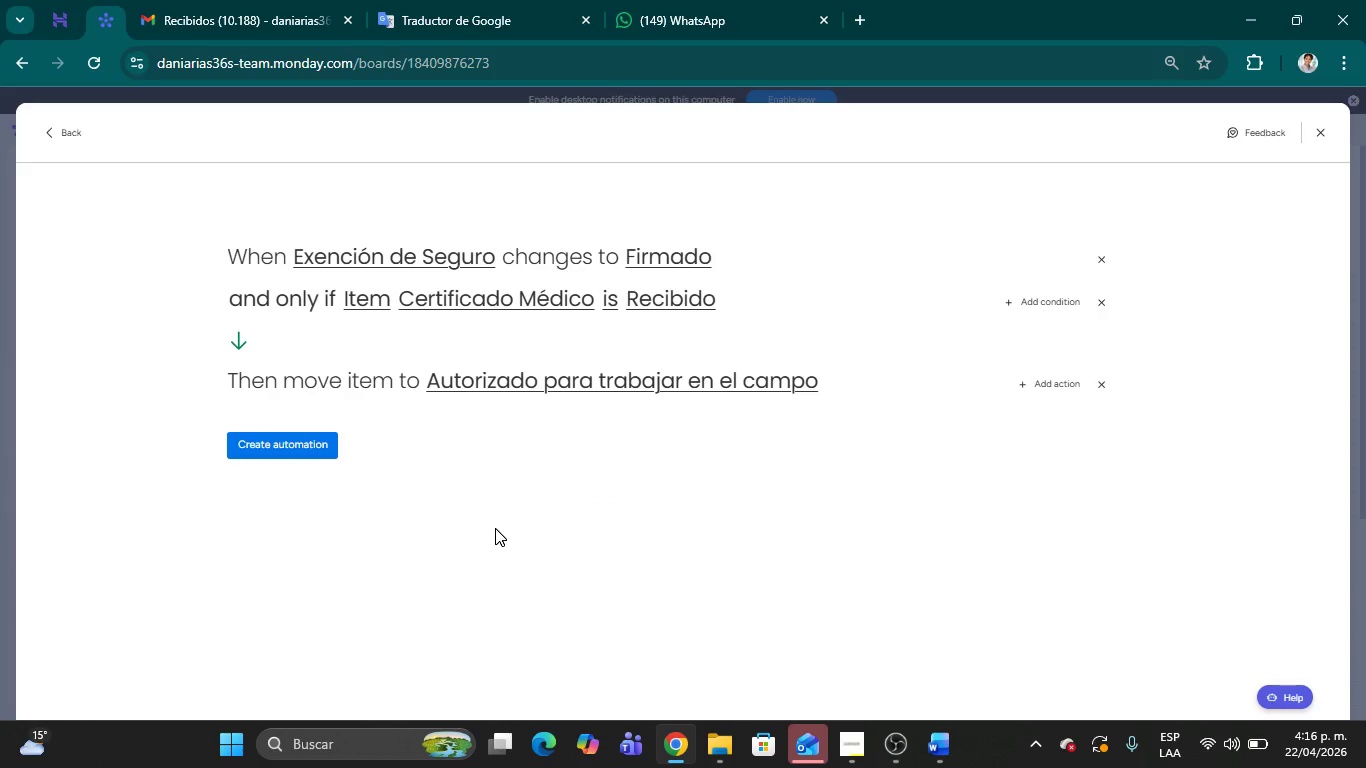 
left_click([289, 445])
 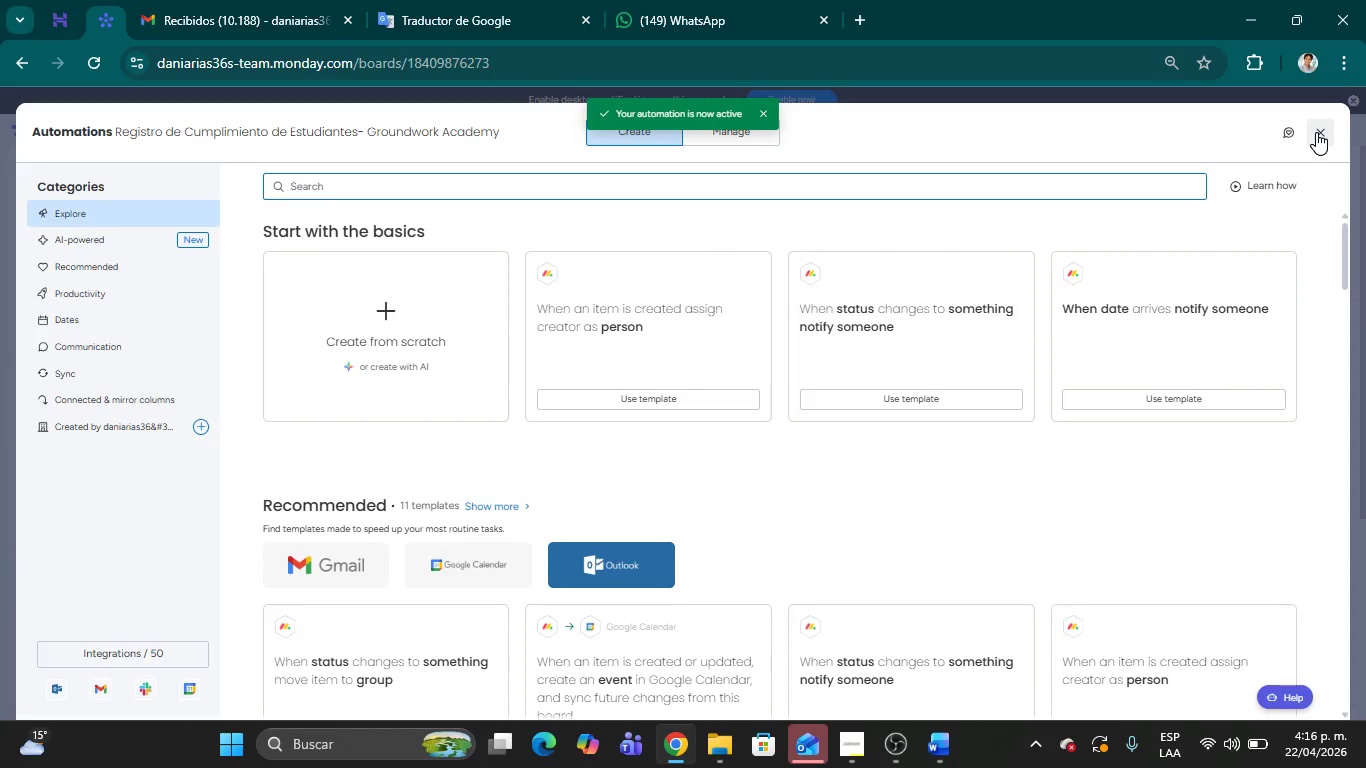 
wait(6.67)
 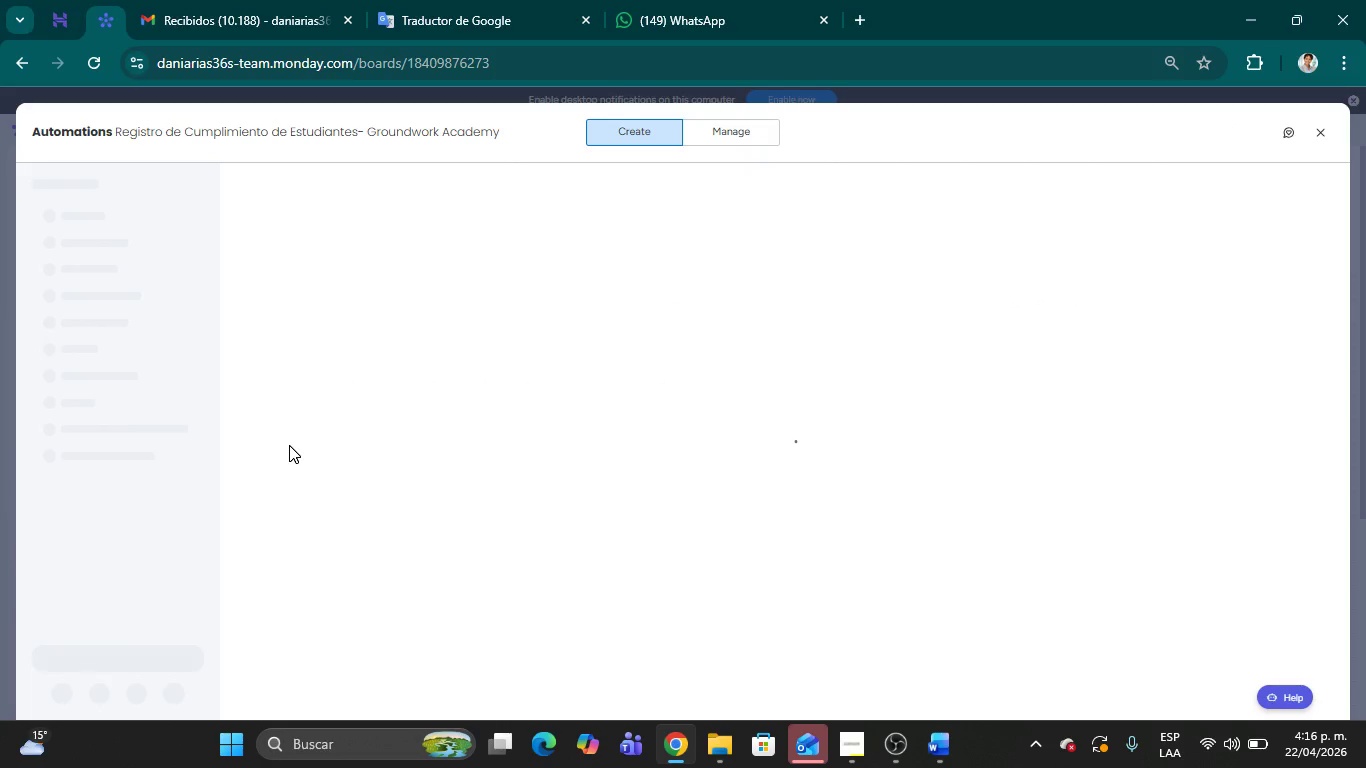 
left_click([1316, 132])
 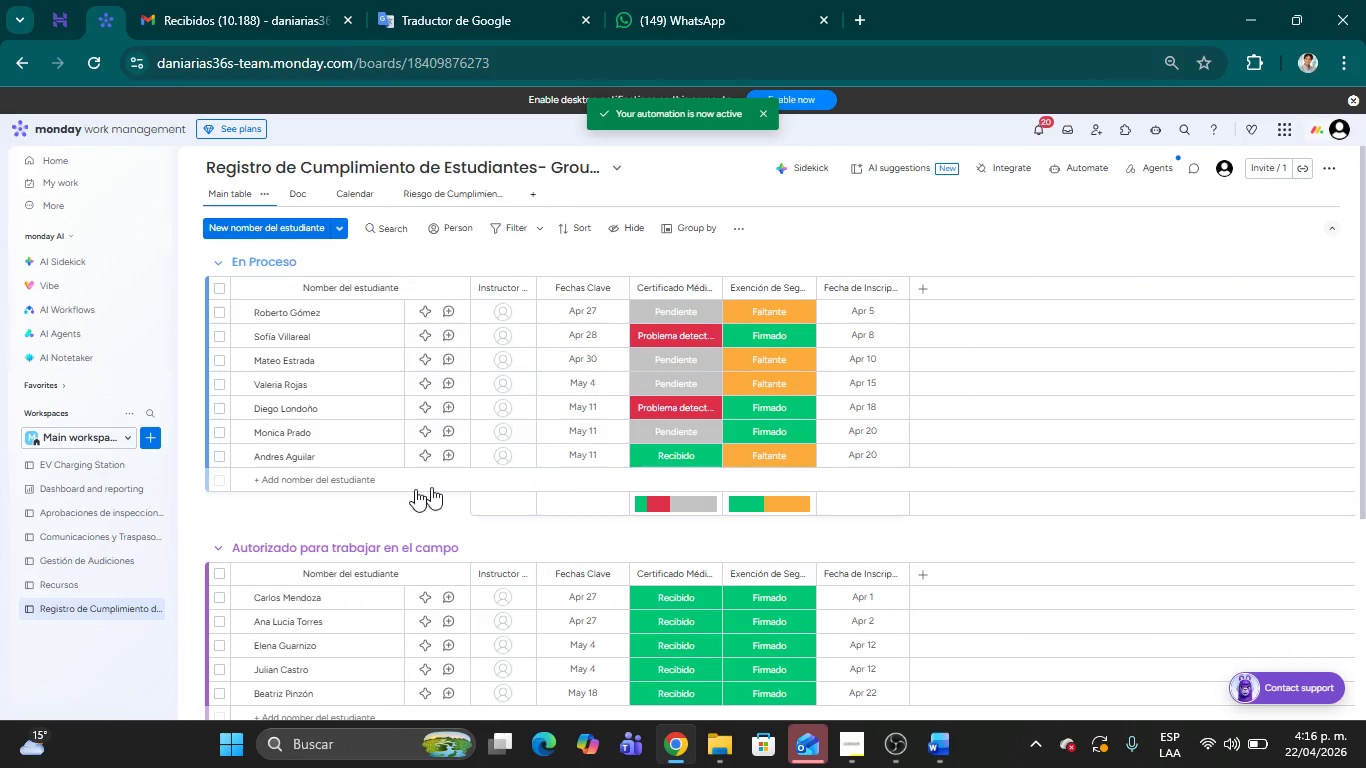 
mouse_move([261, 481])
 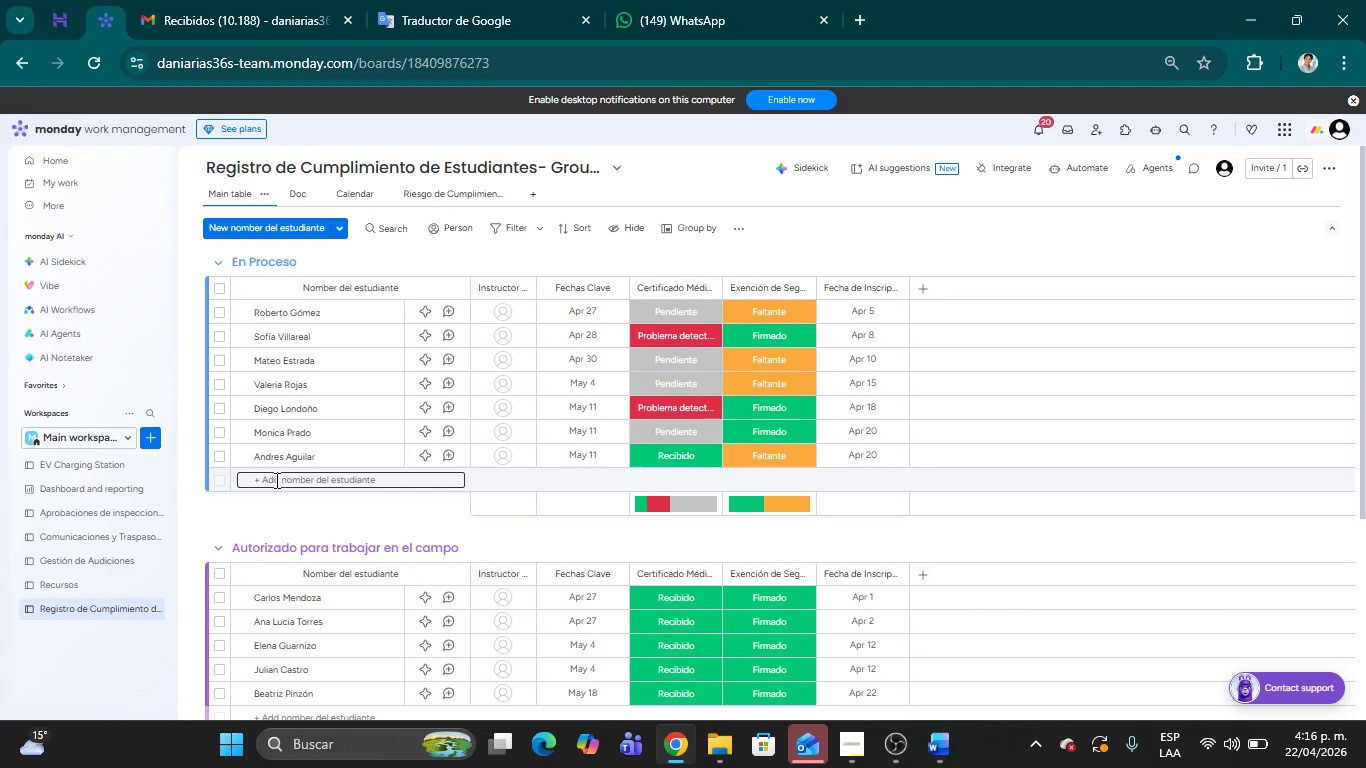 
left_click([275, 480])
 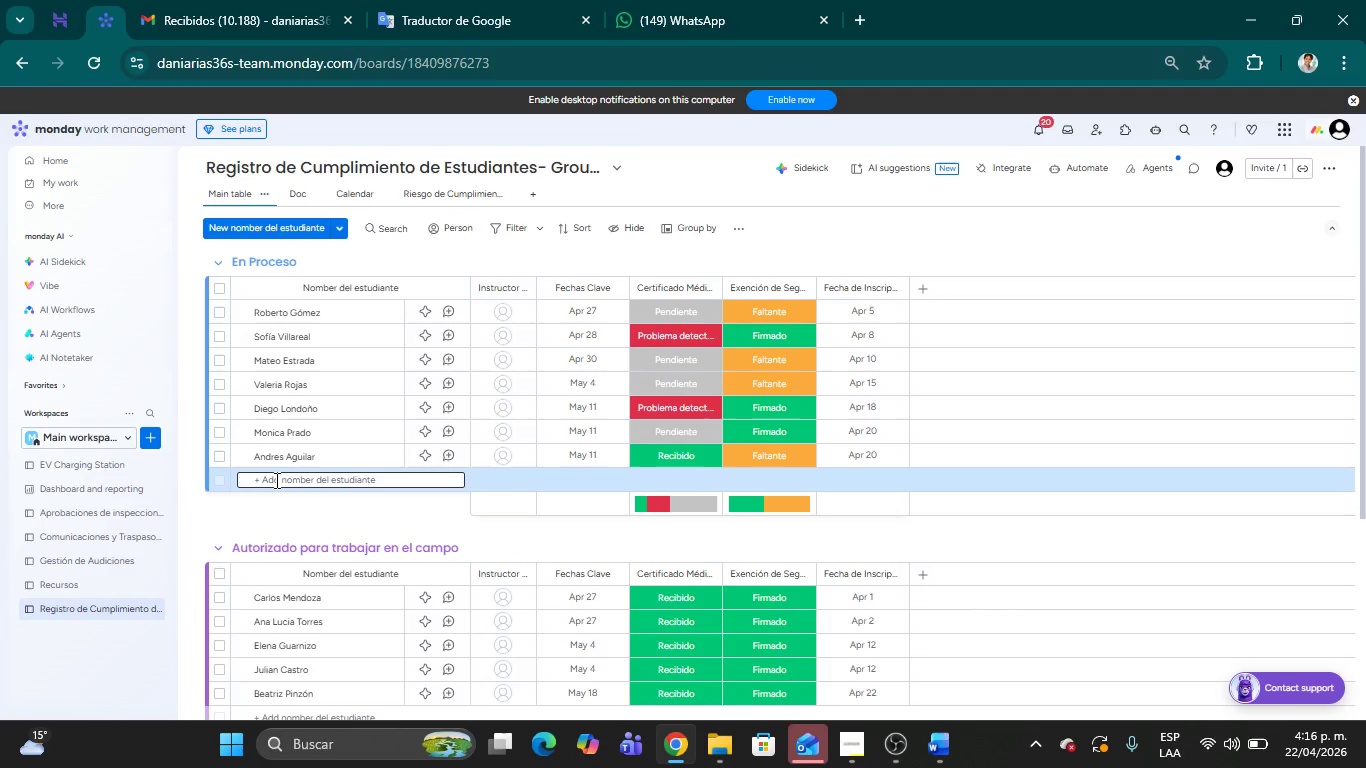 
wait(9.38)
 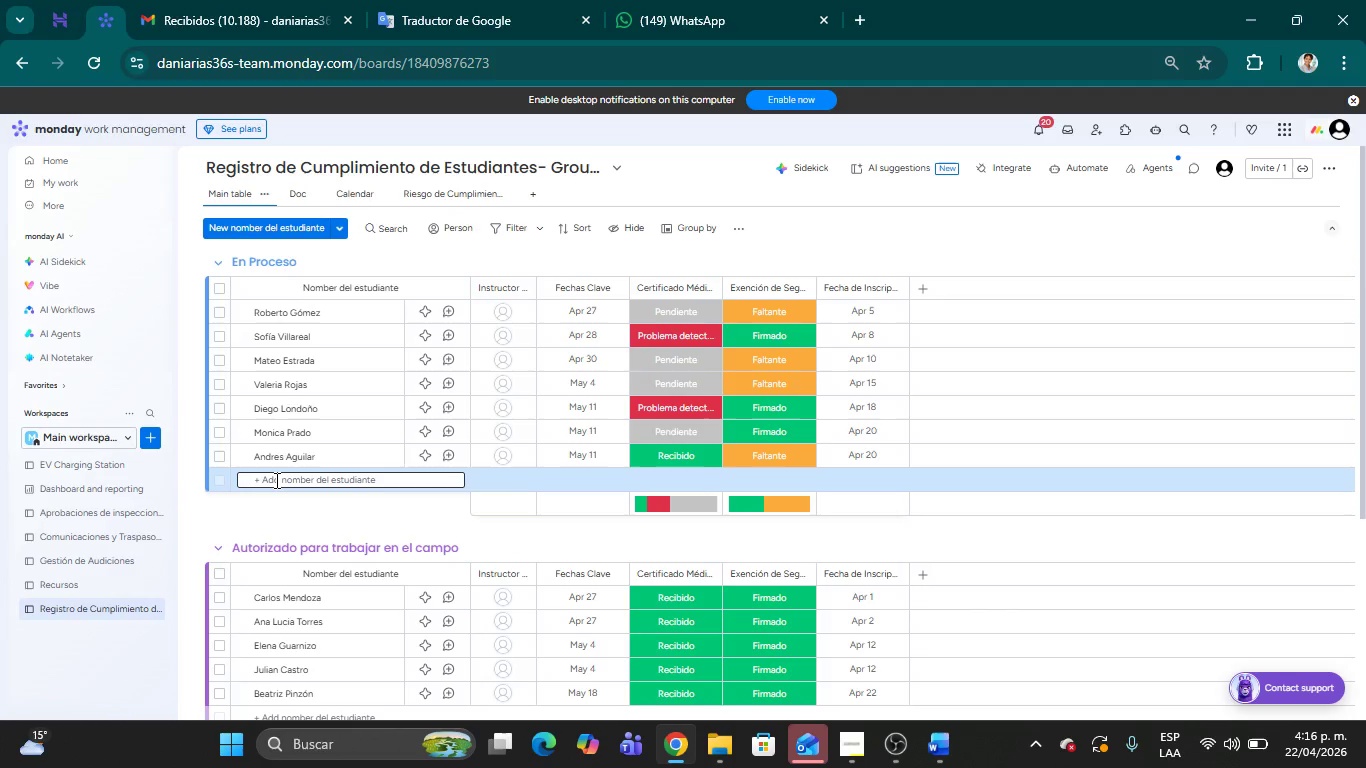 
type(Mariana Reyes)
 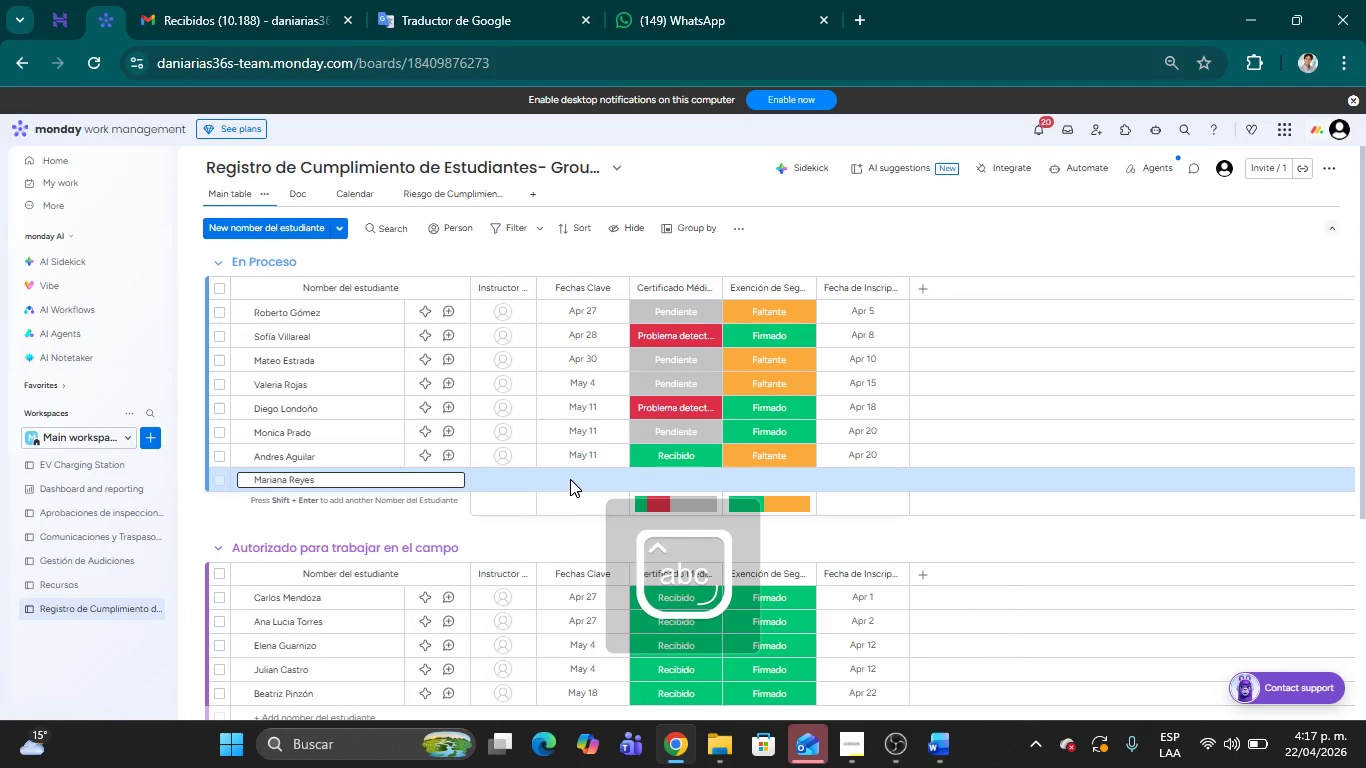 
left_click([570, 479])
 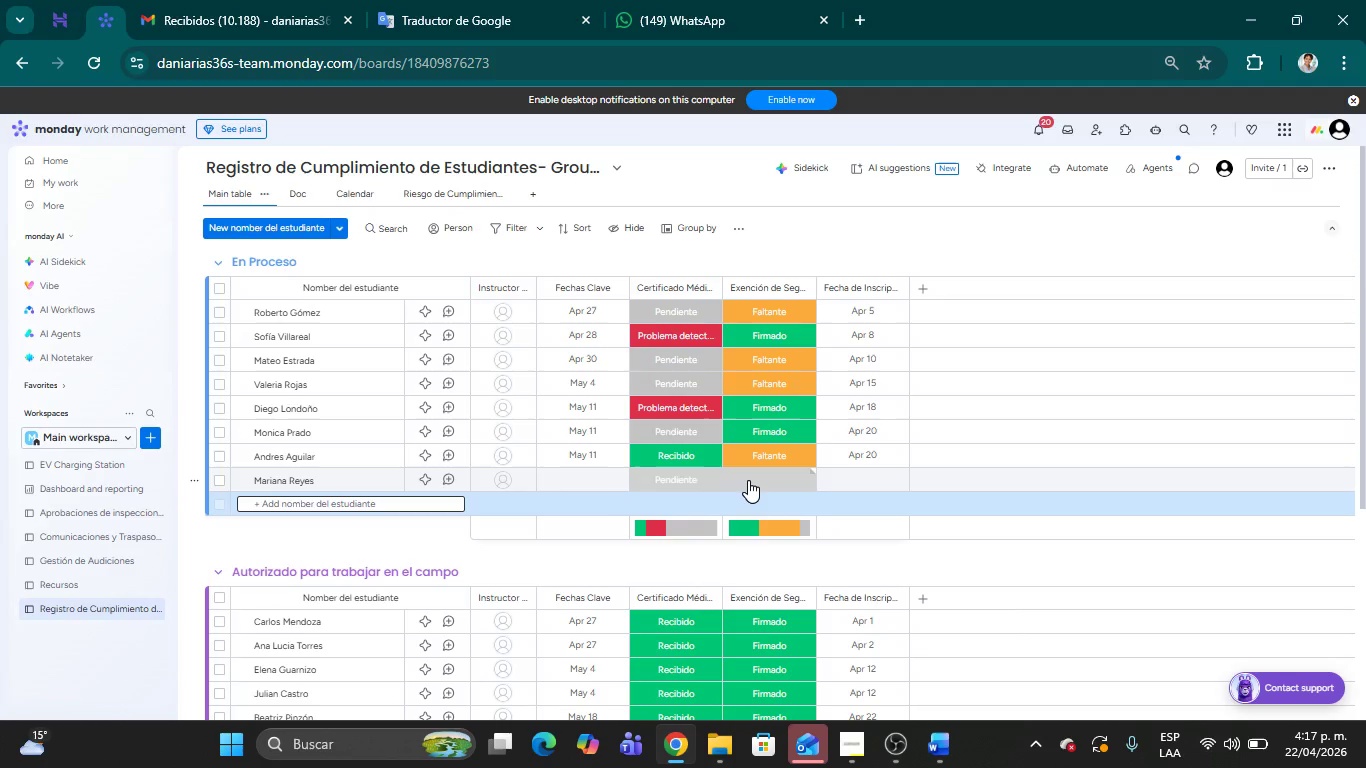 
wait(14.73)
 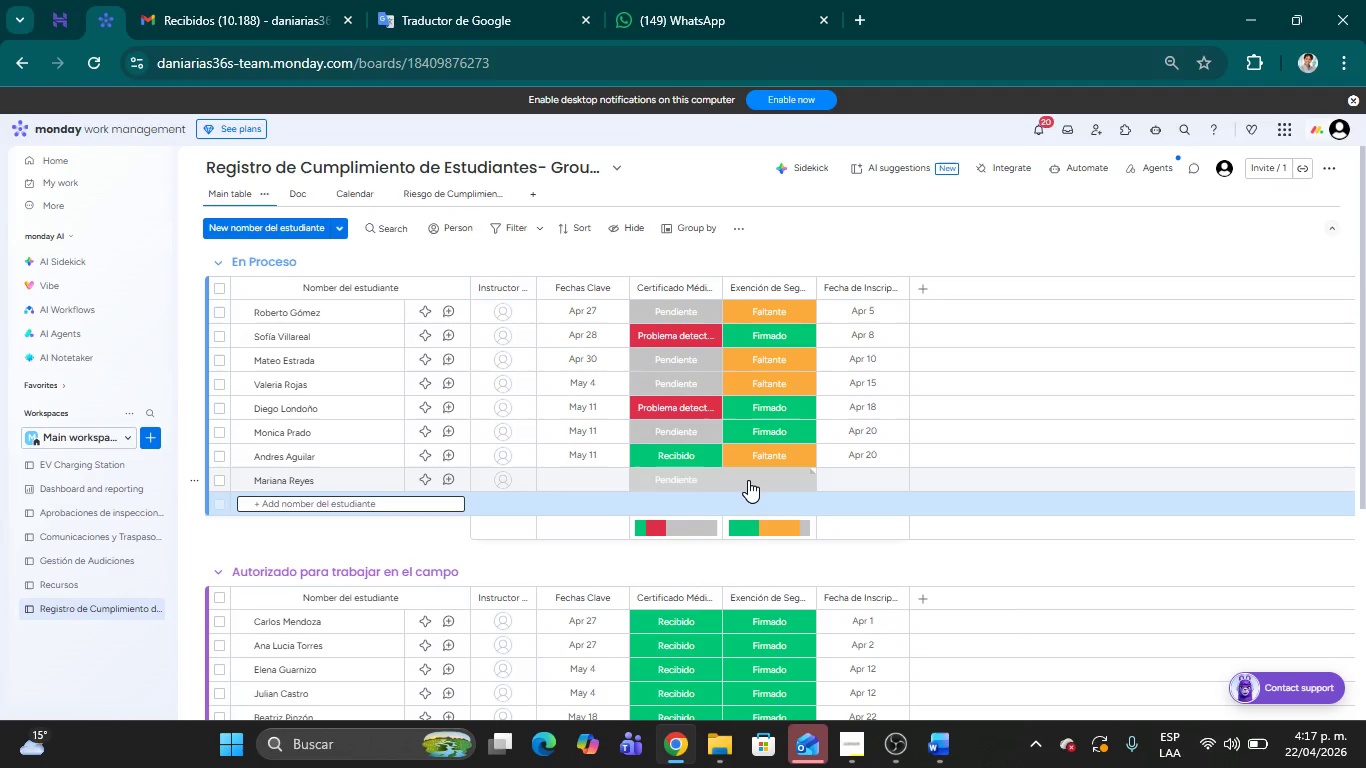 
left_click([748, 480])
 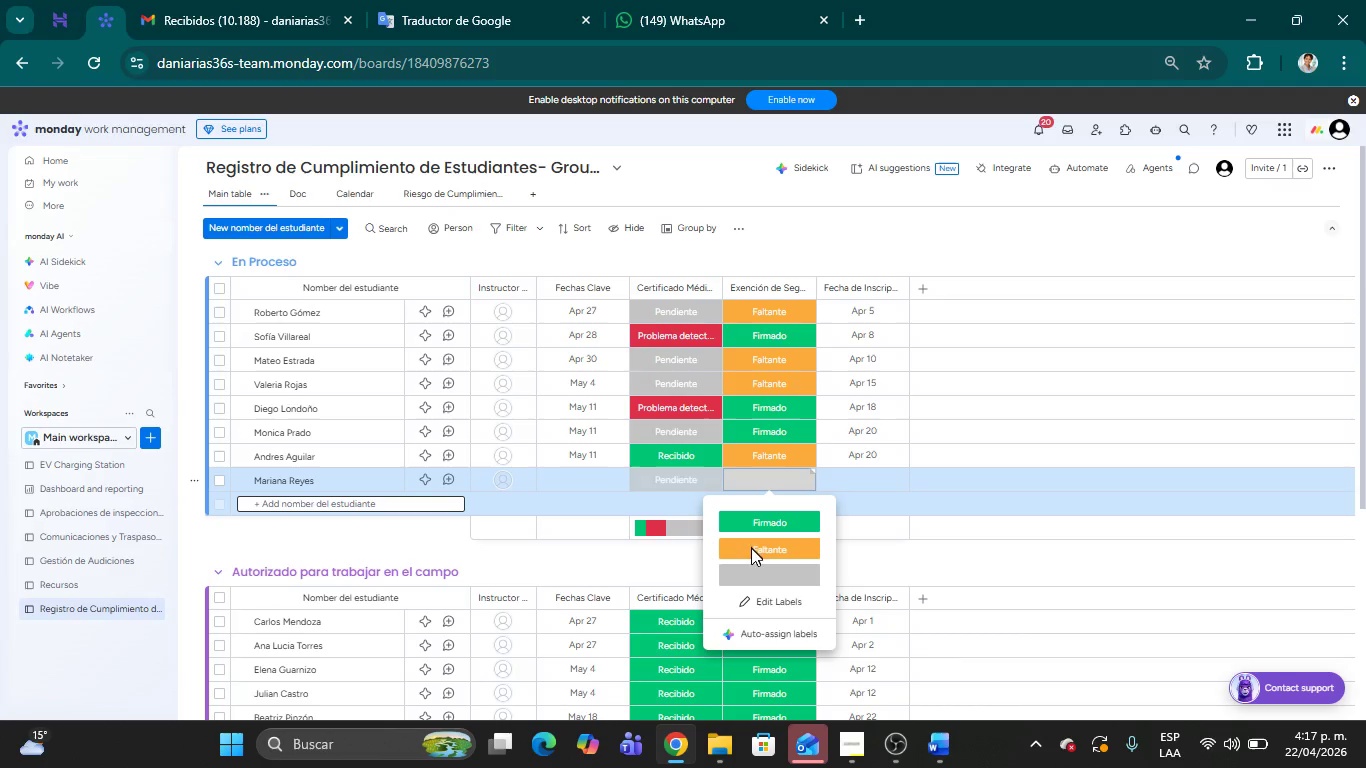 
left_click([751, 552])
 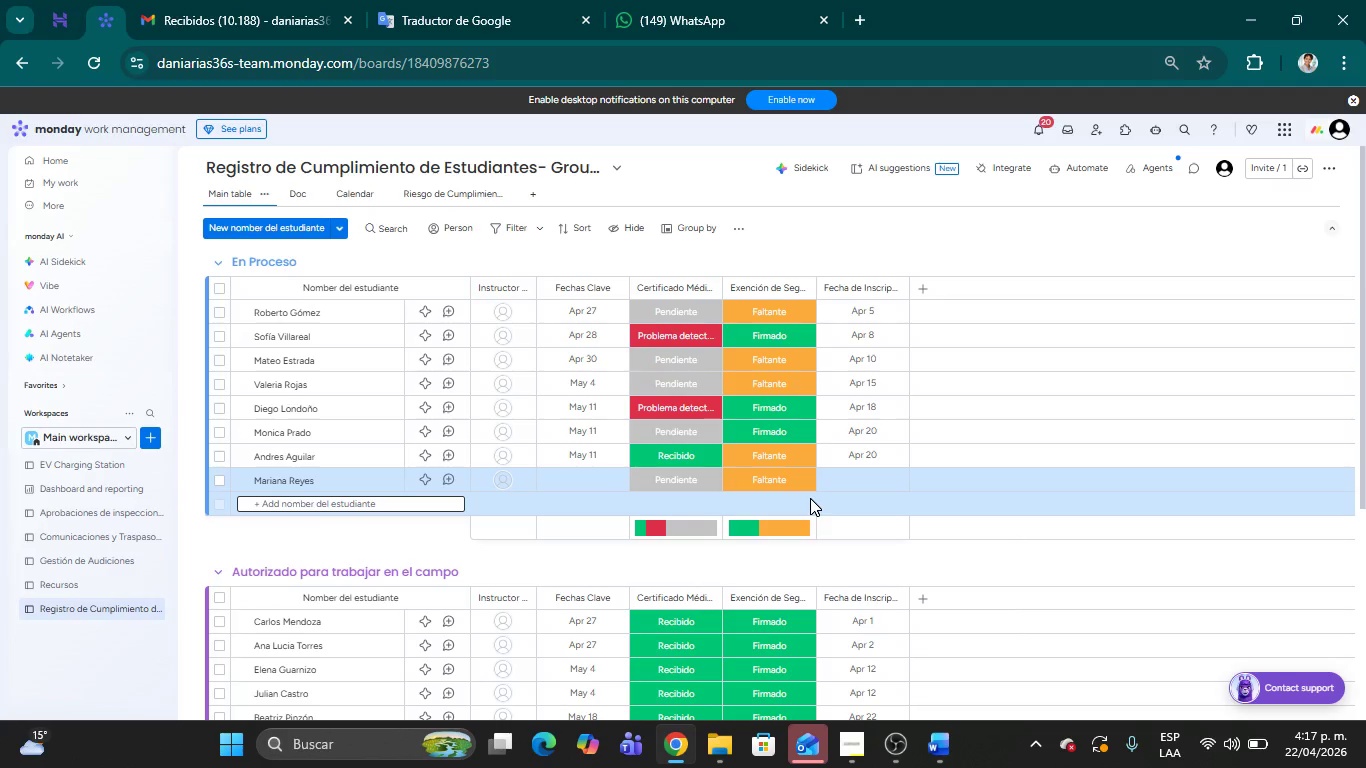 
wait(15.11)
 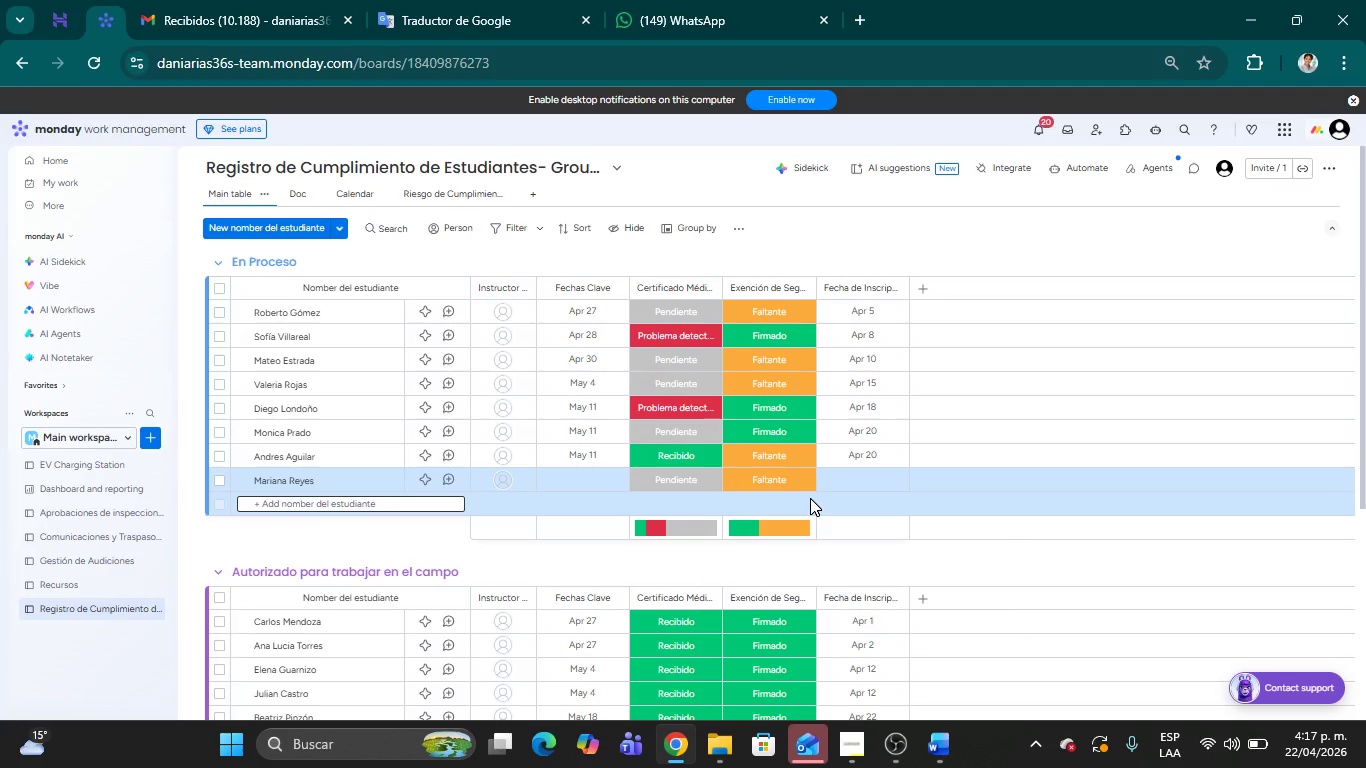 
left_click([583, 477])
 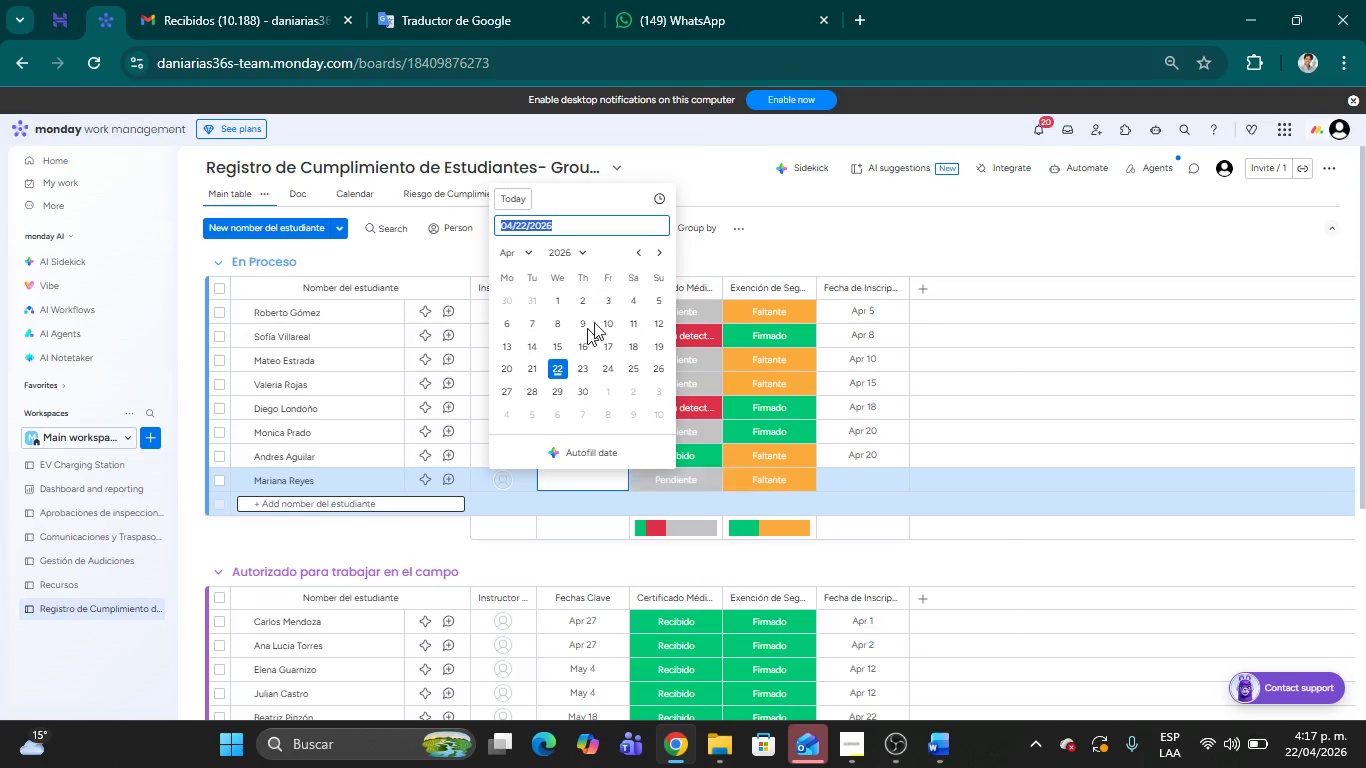 
left_click([662, 258])
 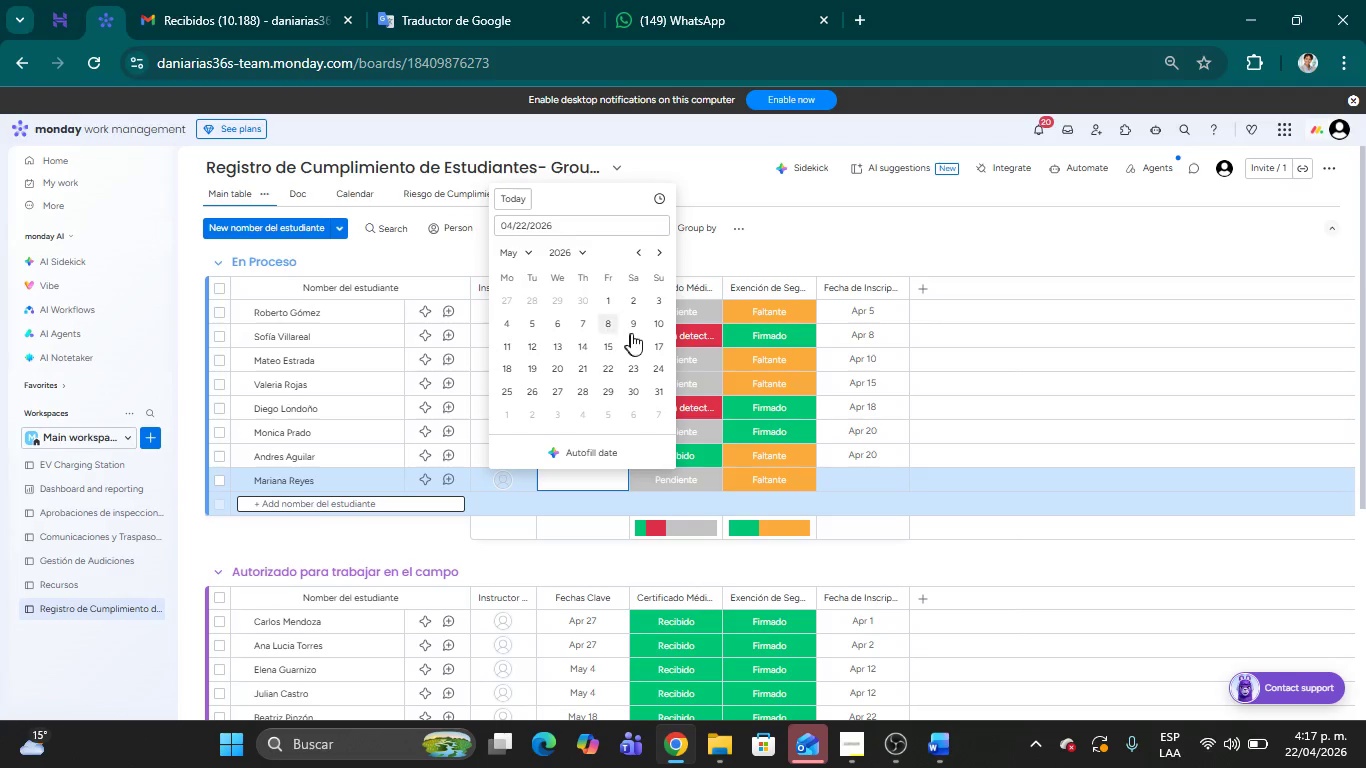 
left_click([605, 349])
 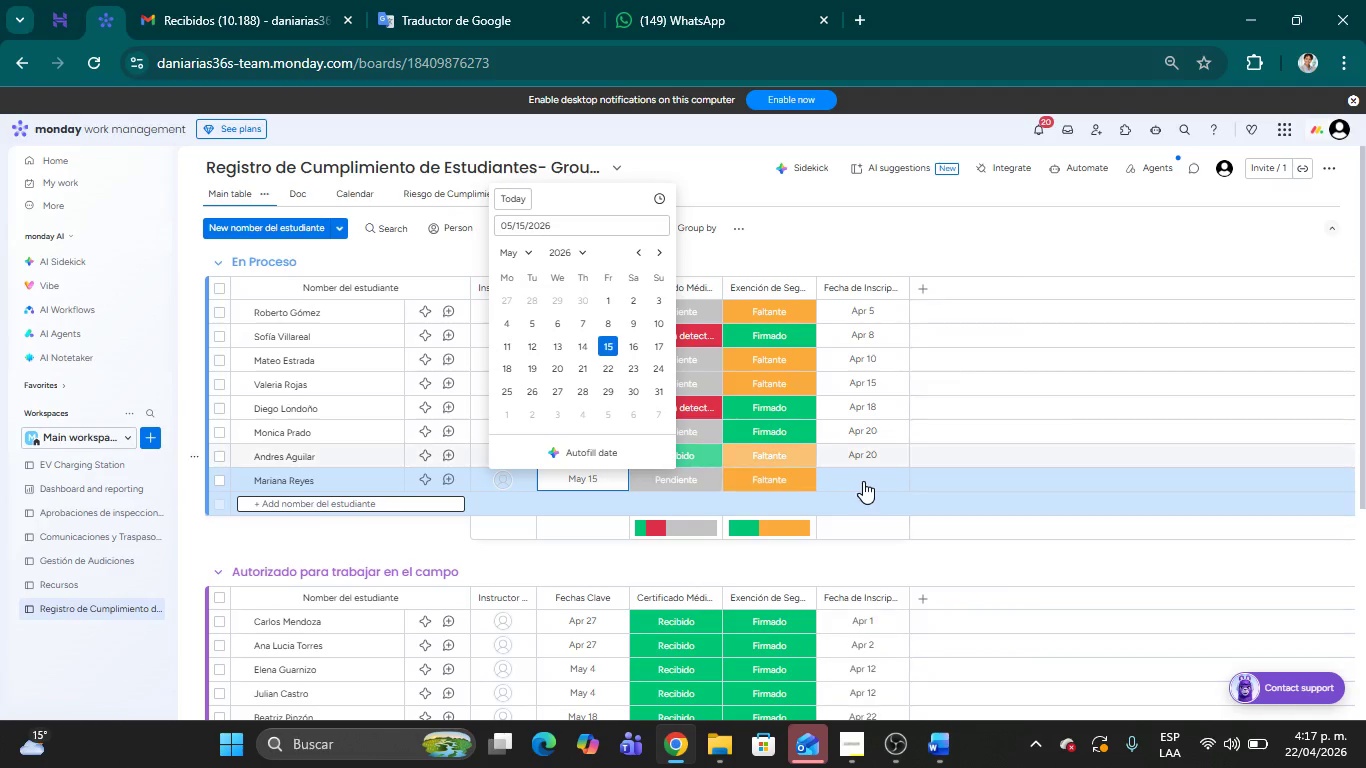 
left_click([863, 481])
 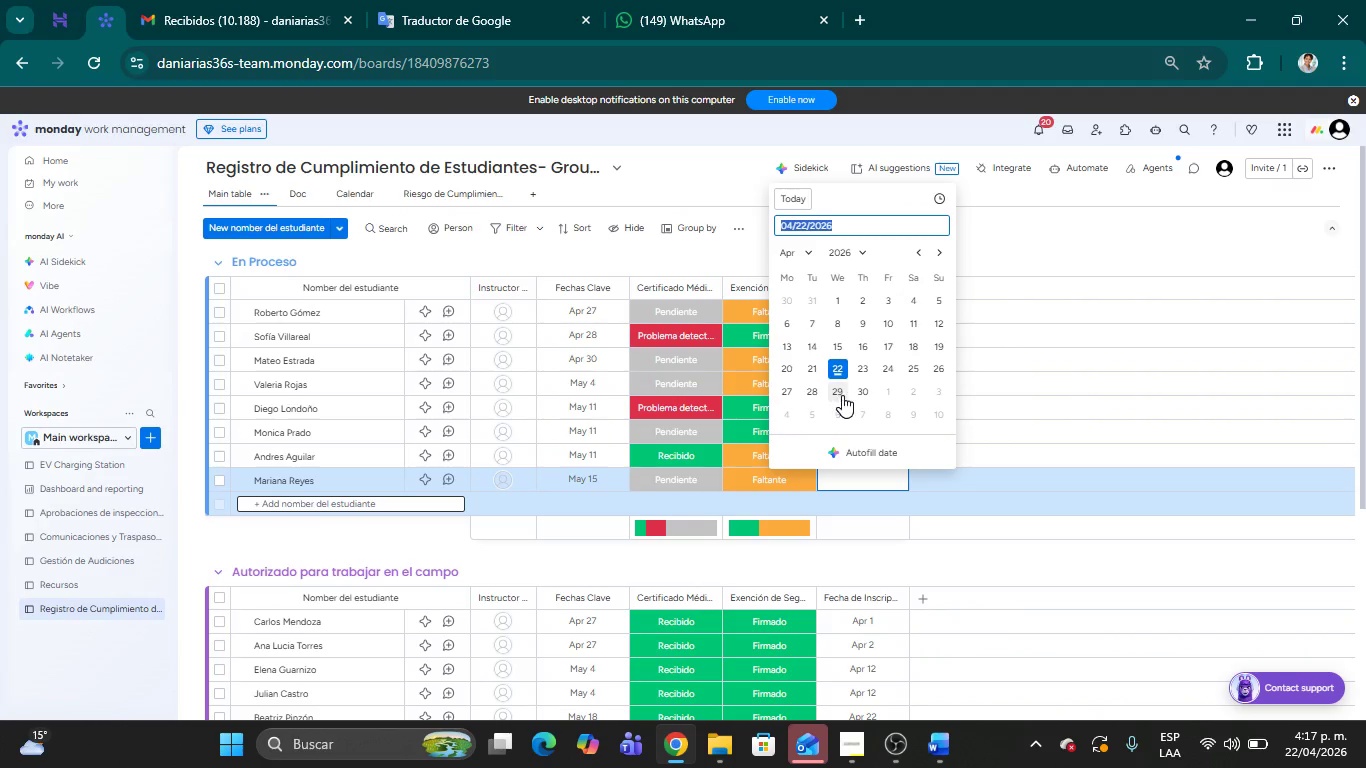 
left_click([836, 373])
 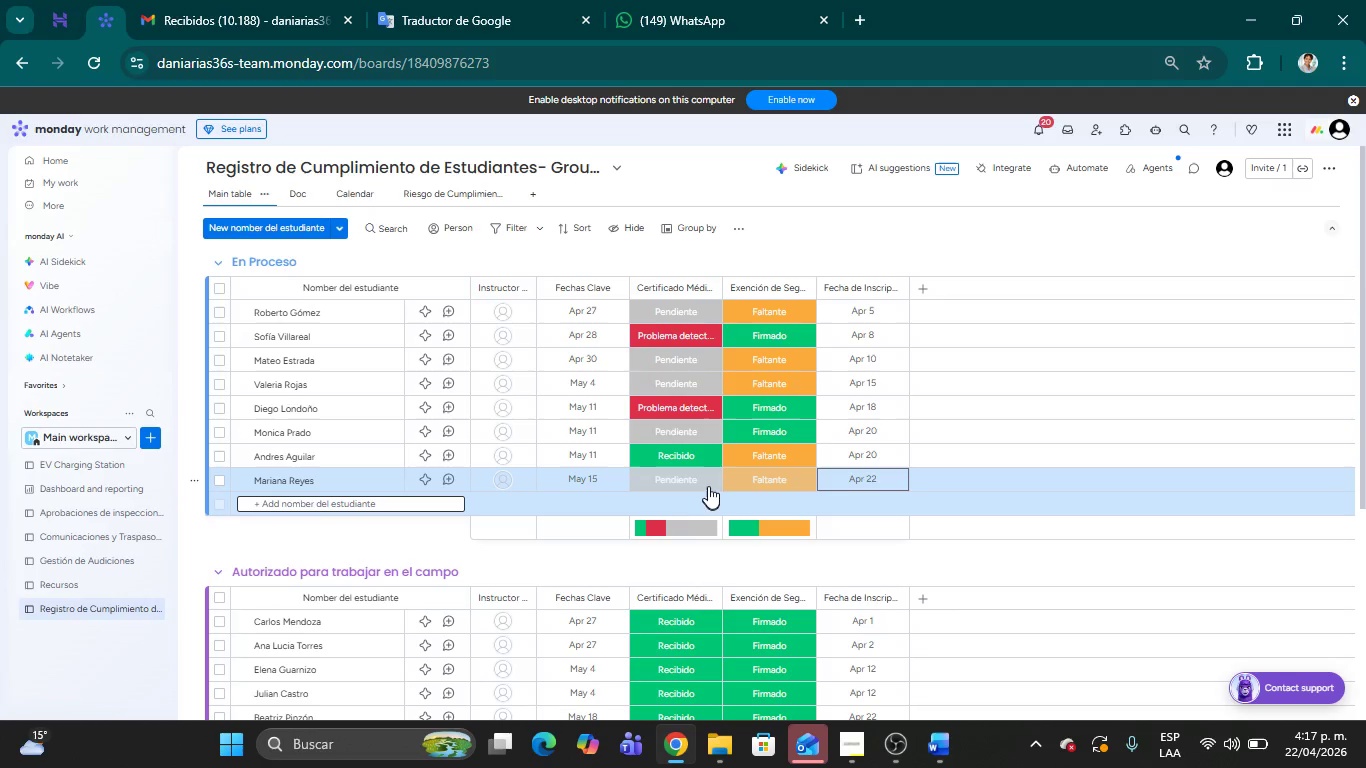 
wait(5.36)
 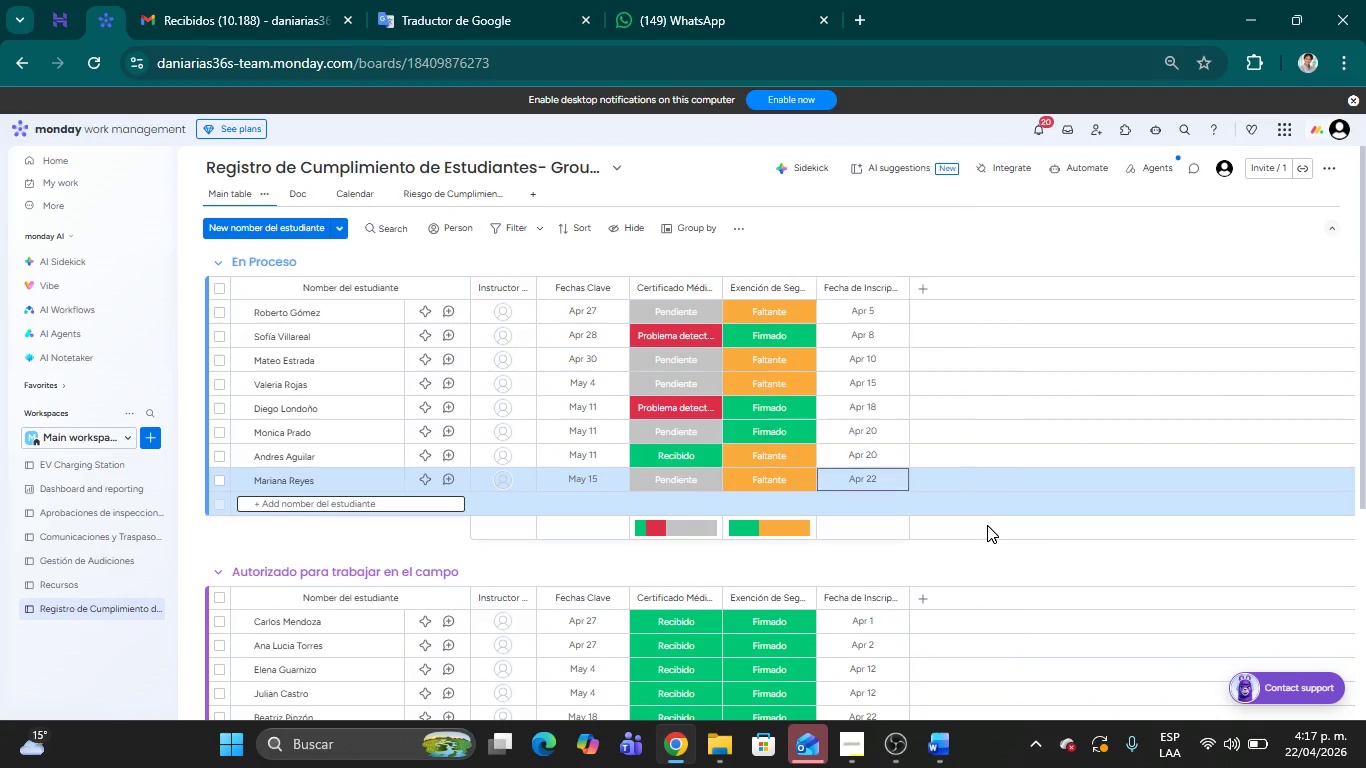 
left_click([707, 481])
 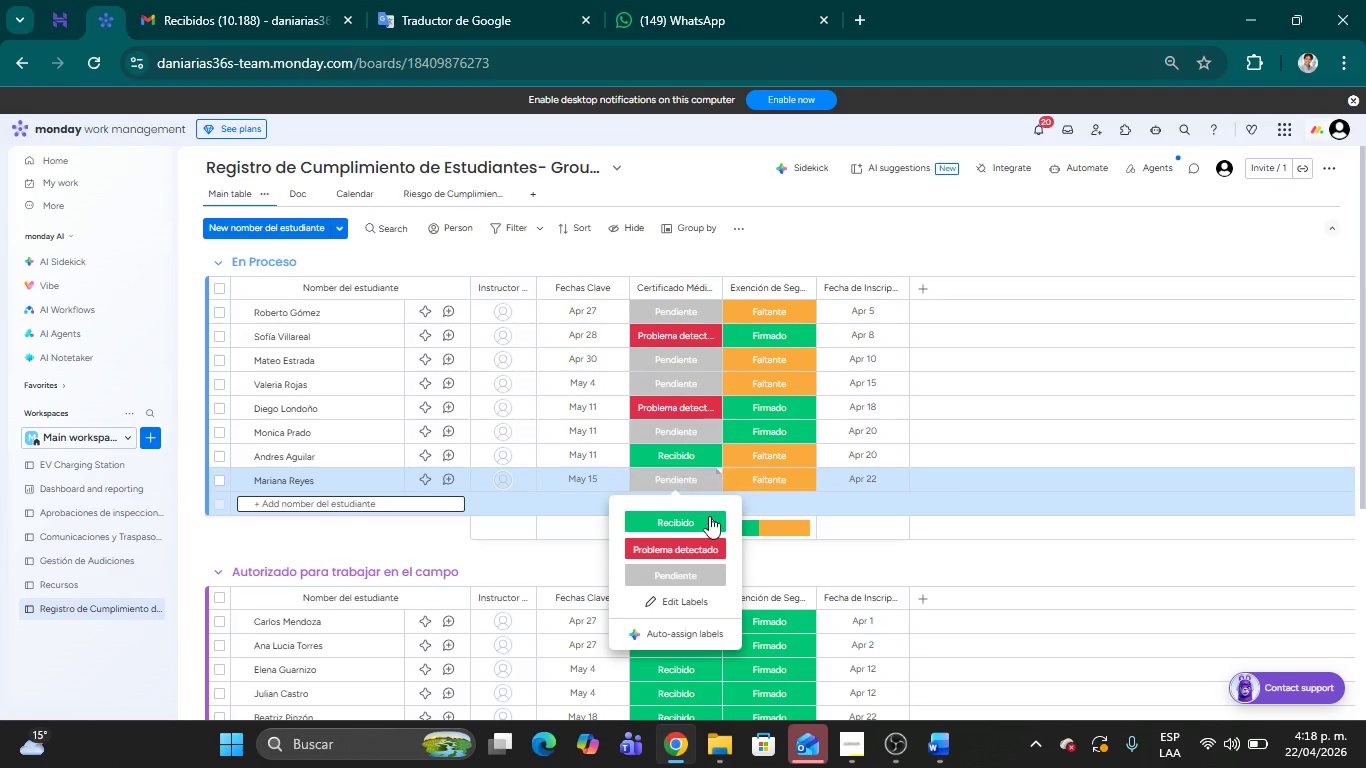 
left_click([707, 517])
 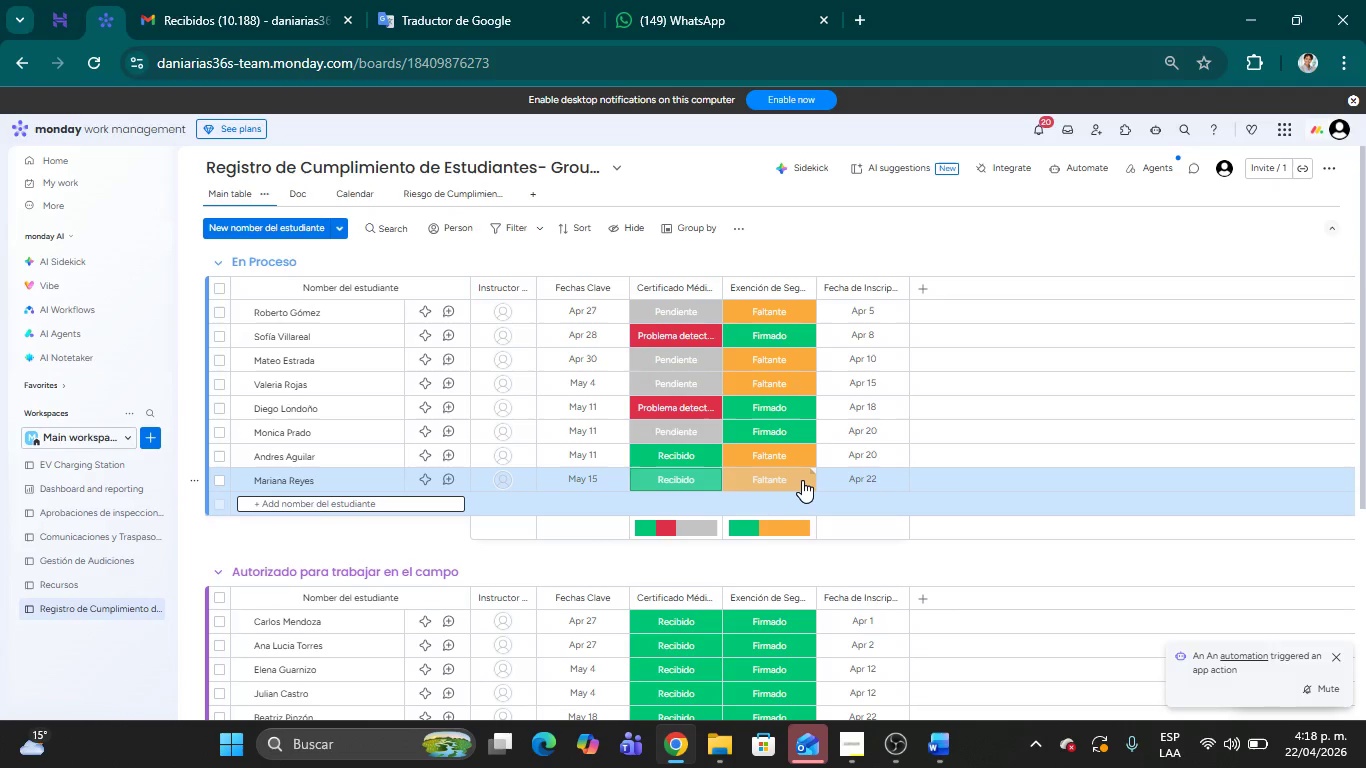 
left_click([802, 480])
 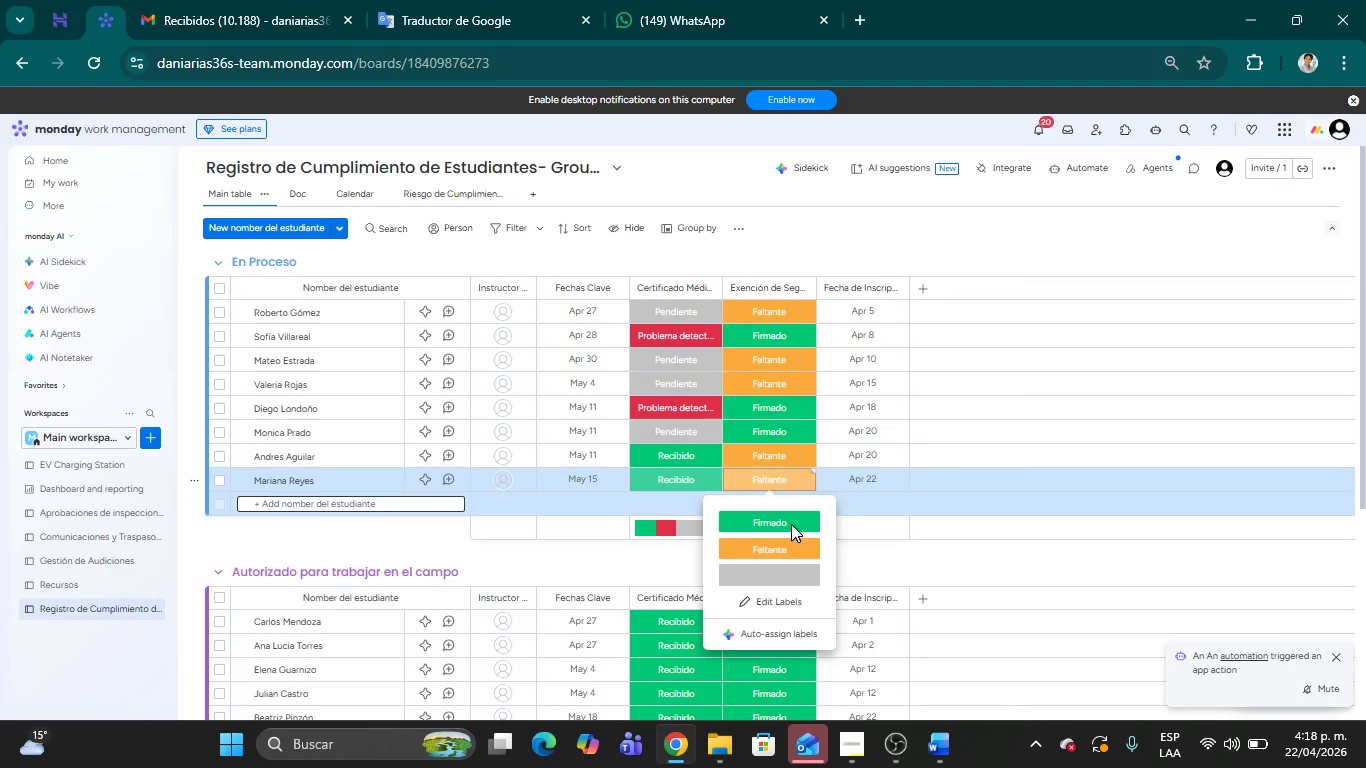 
left_click([786, 521])
 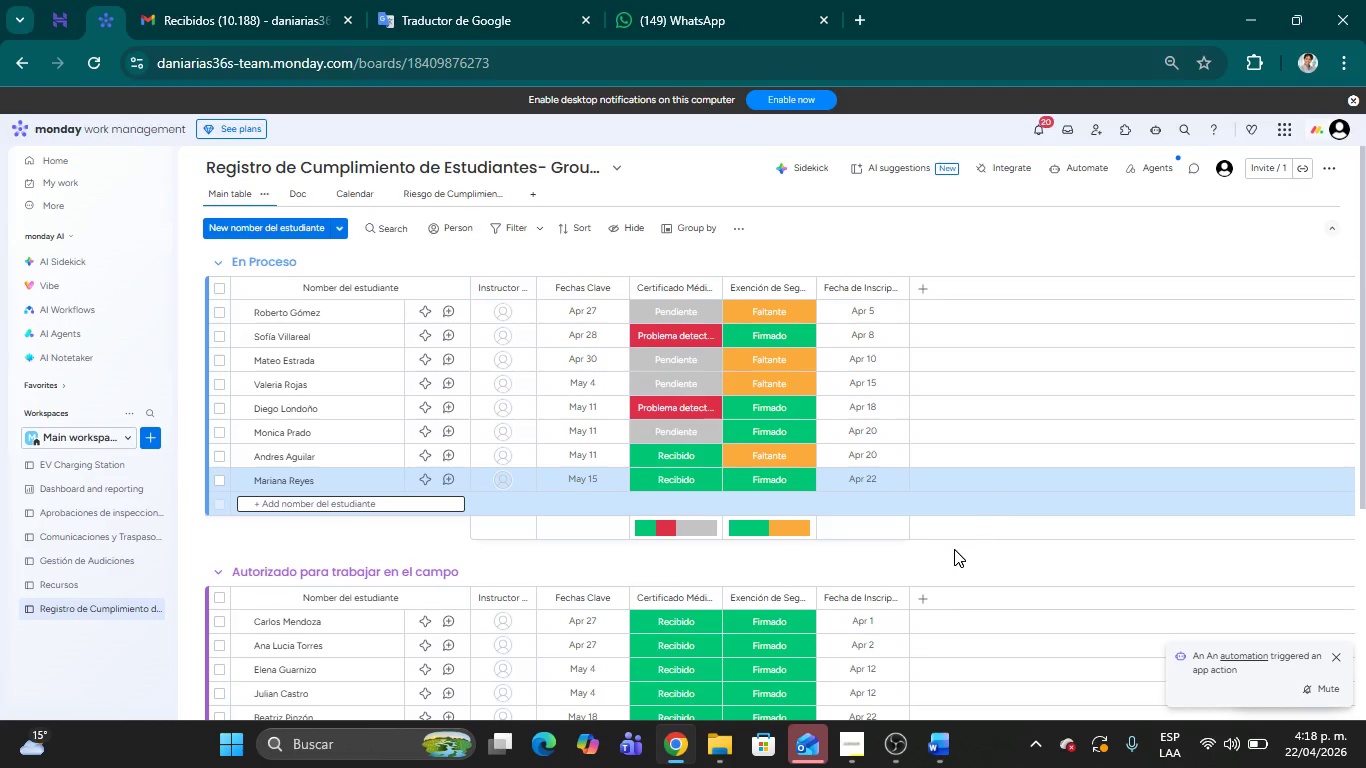 
left_click([1023, 559])
 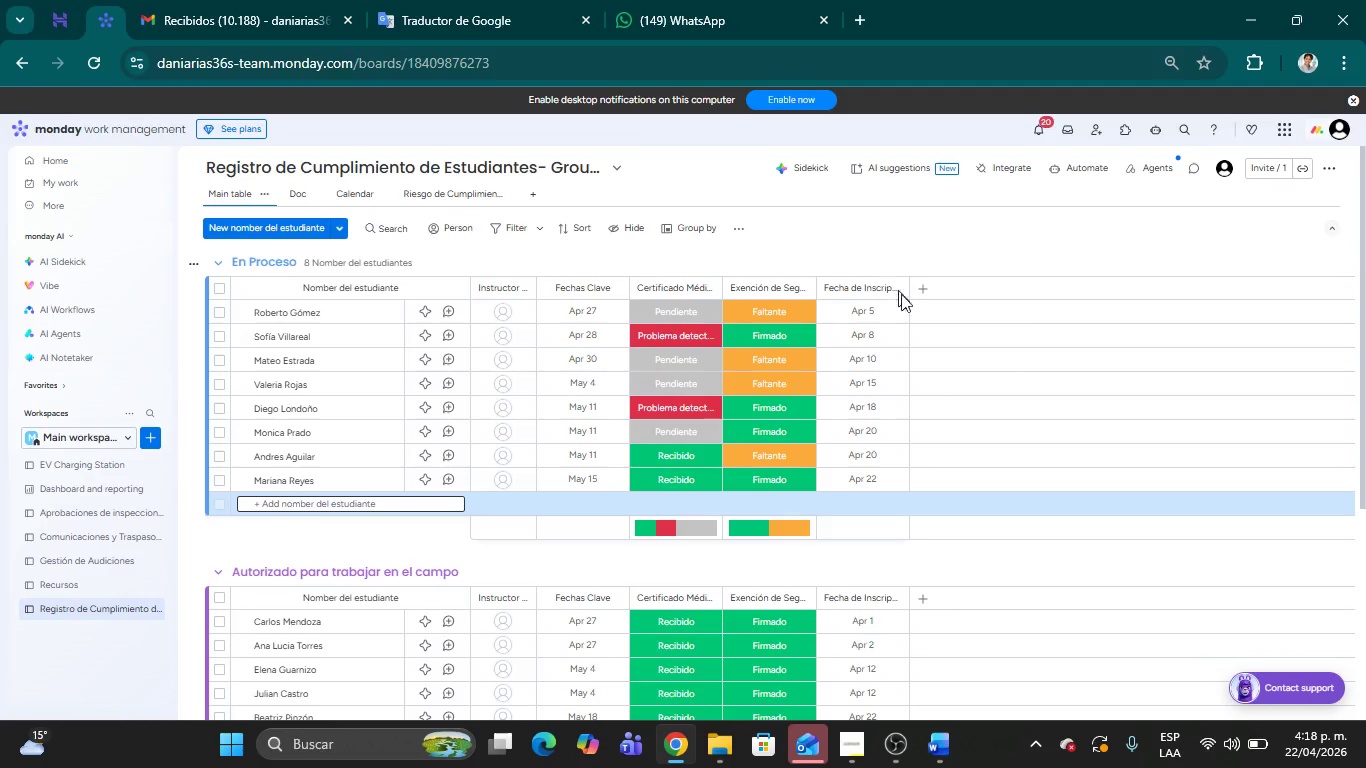 
scroll: coordinate [929, 378], scroll_direction: down, amount: 4.0
 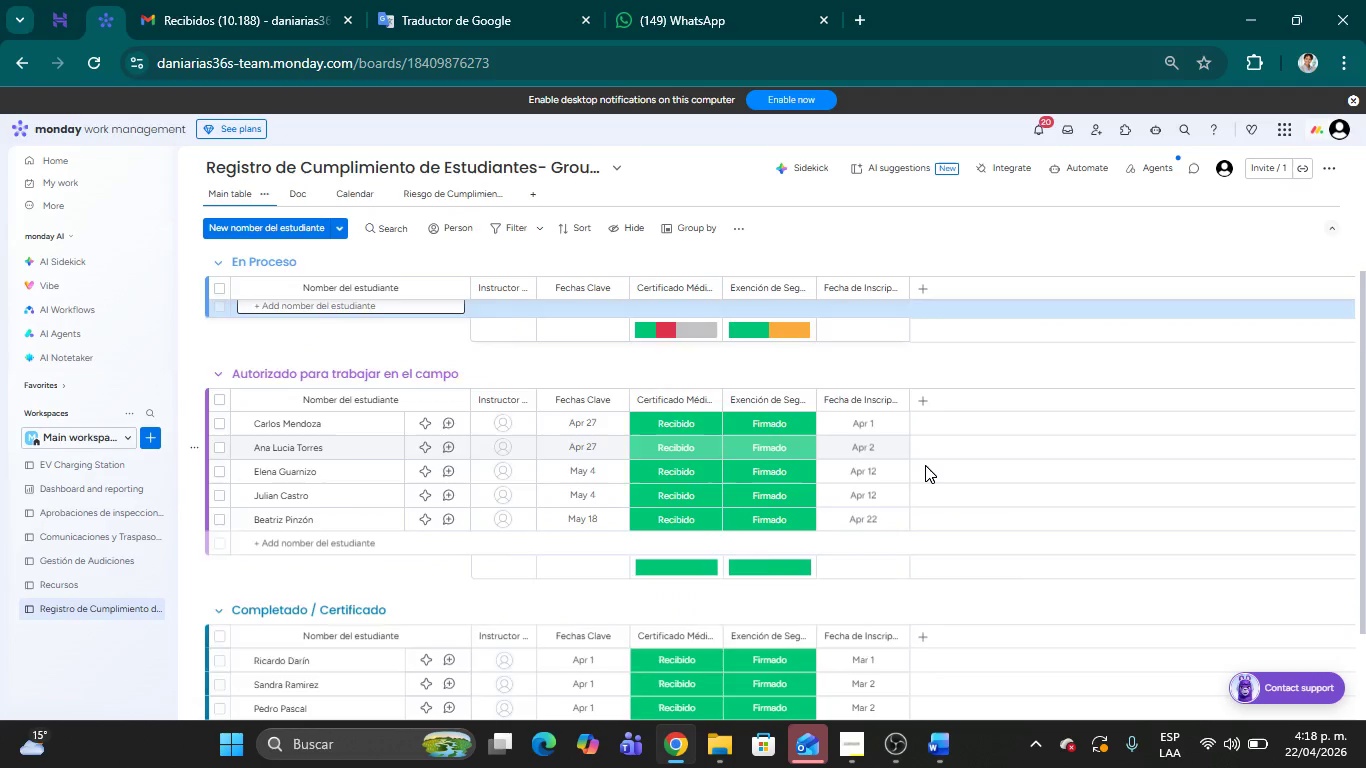 
scroll: coordinate [926, 465], scroll_direction: up, amount: 5.0
 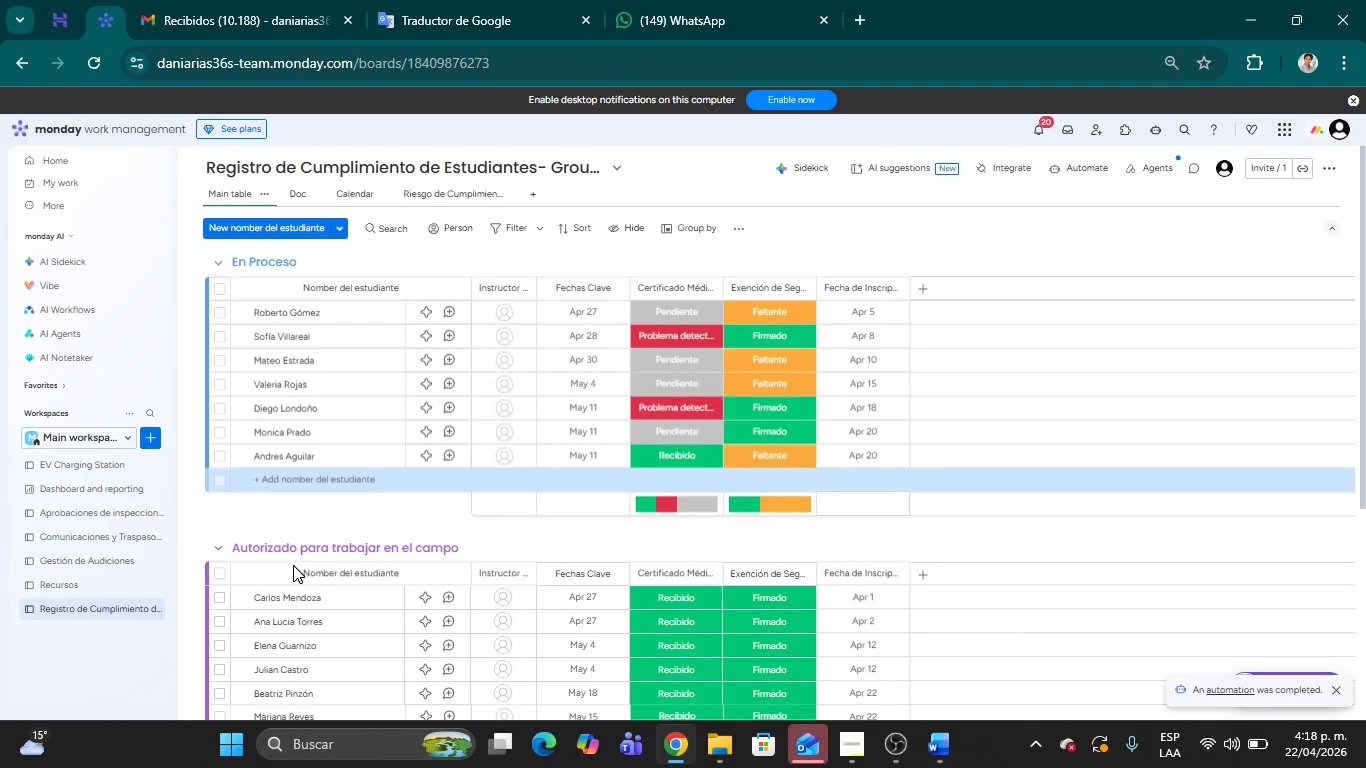 
scroll: coordinate [346, 595], scroll_direction: down, amount: 1.0
 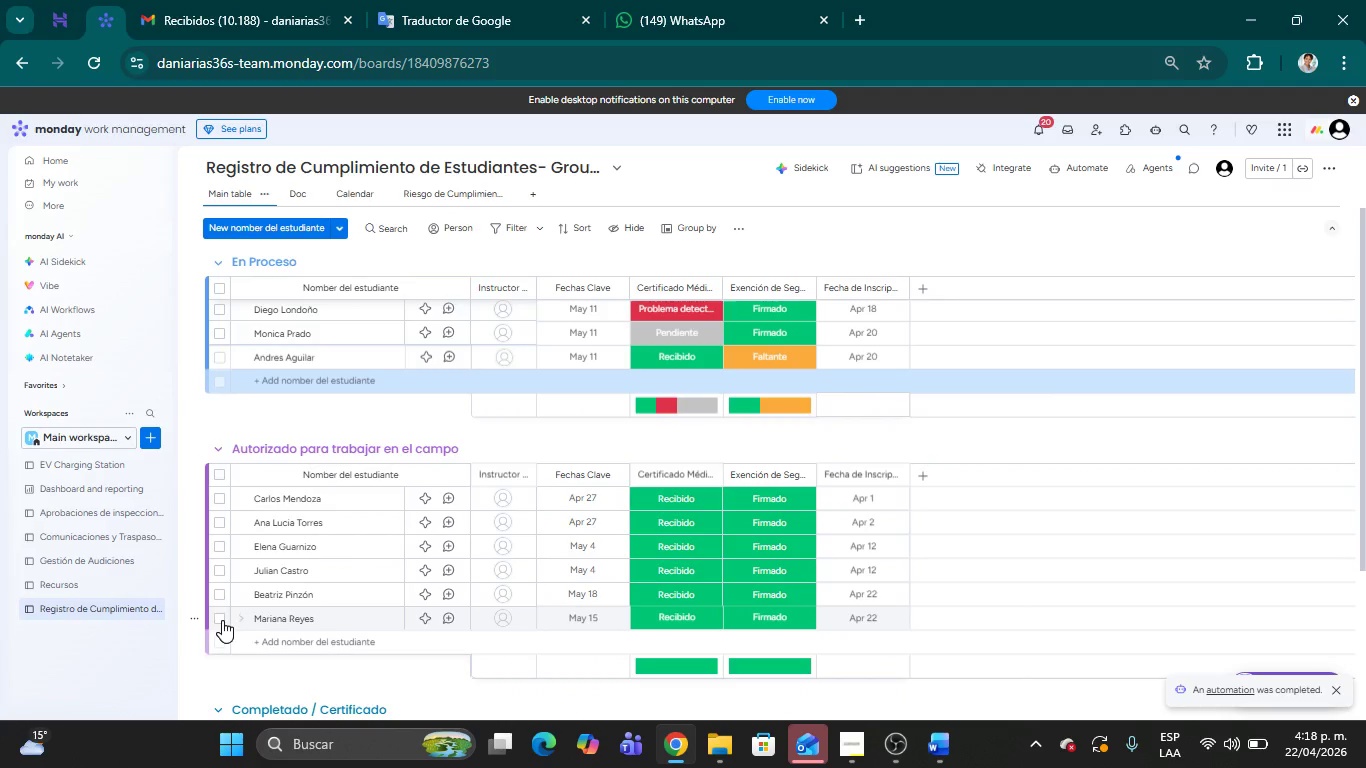 
left_click([222, 621])
 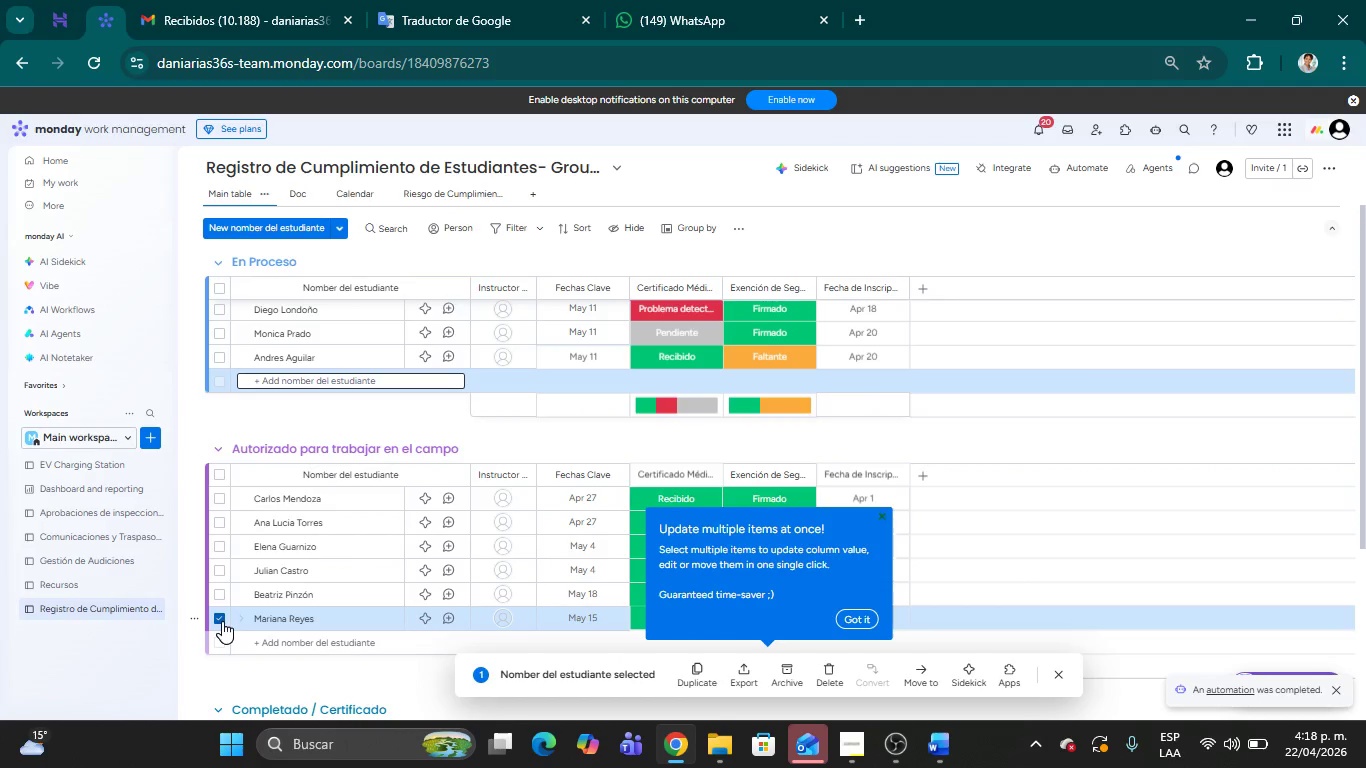 
left_click([222, 621])
 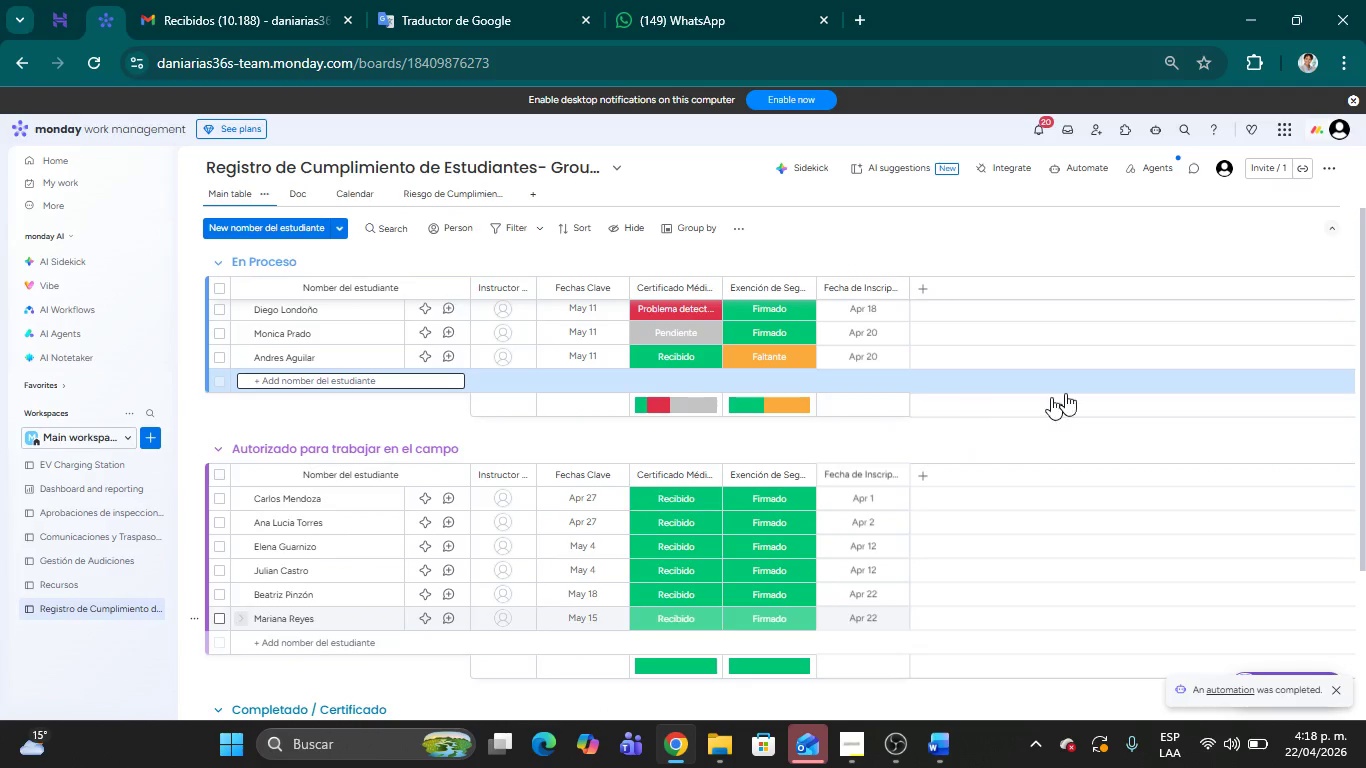 
scroll: coordinate [1128, 439], scroll_direction: up, amount: 1.0
 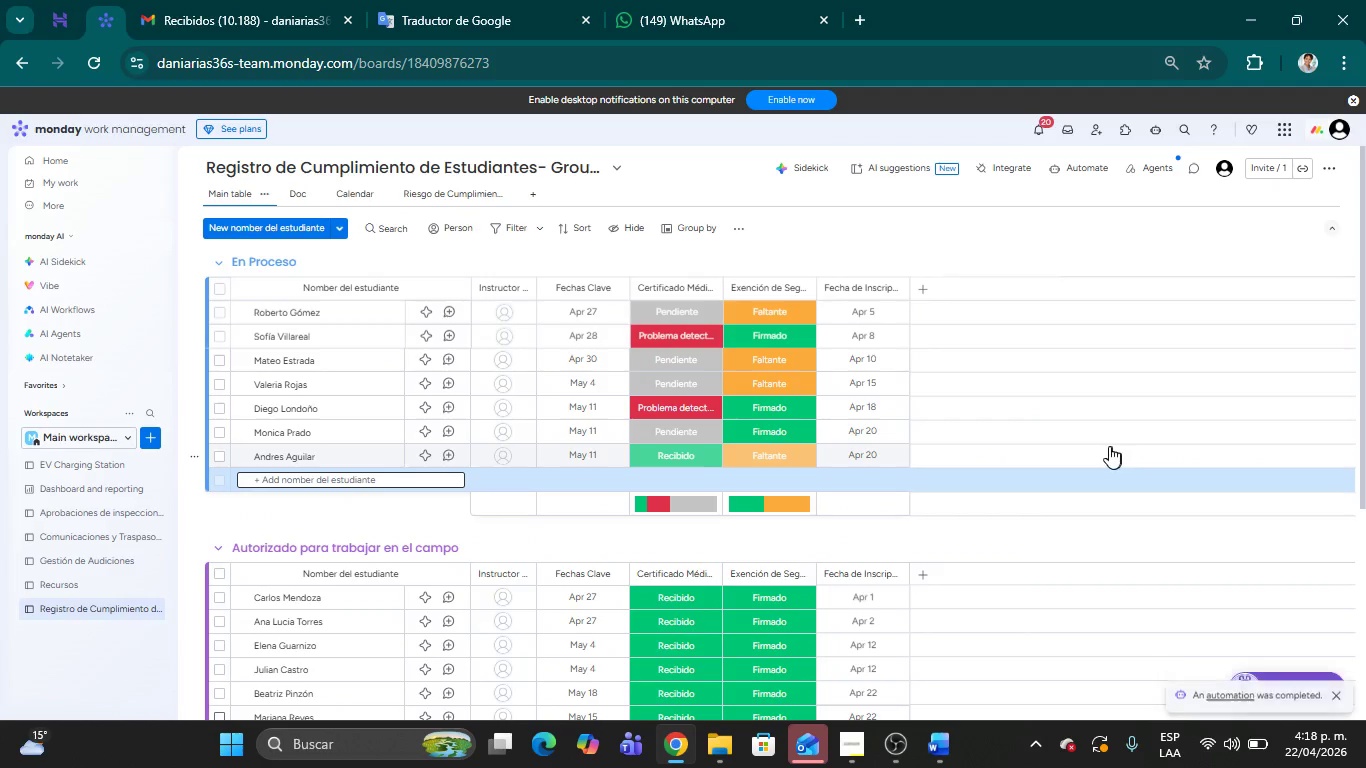 
scroll: coordinate [1106, 446], scroll_direction: down, amount: 1.0
 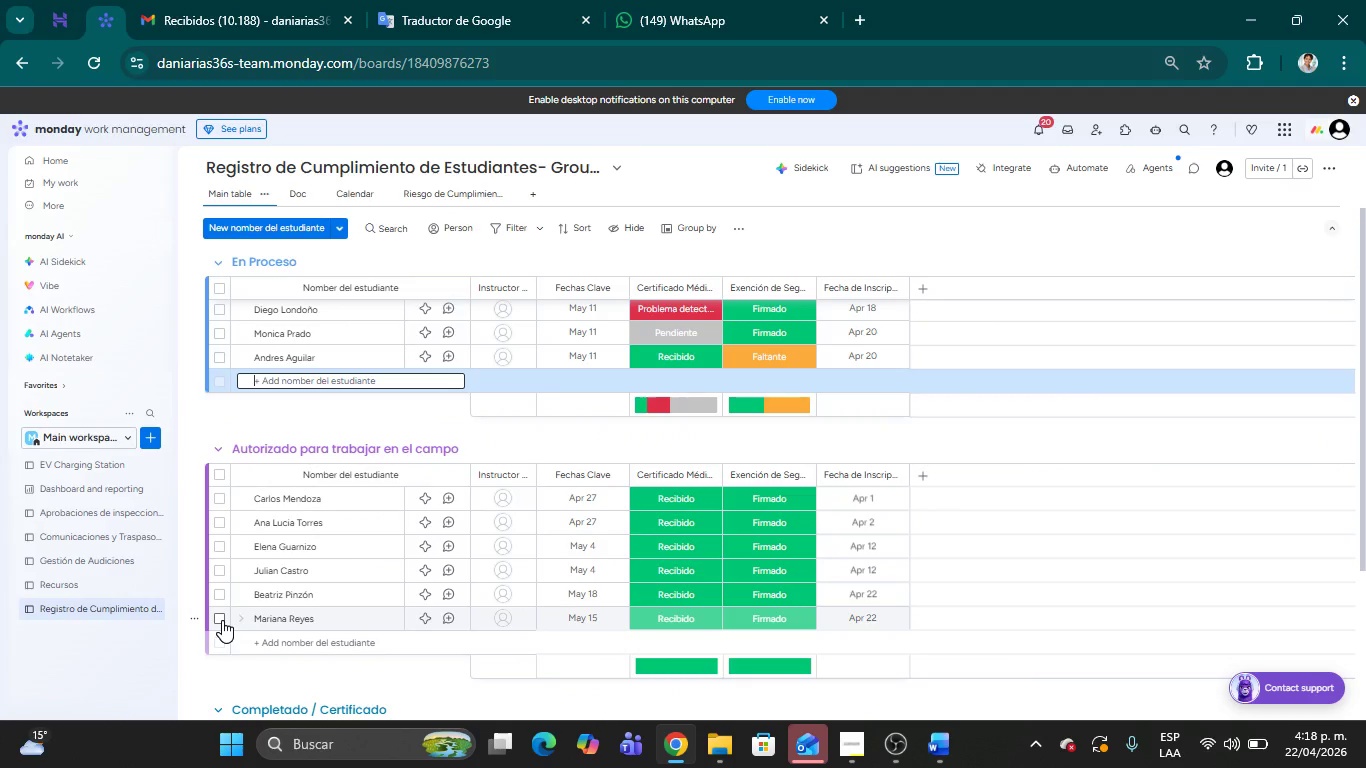 
left_click([222, 620])
 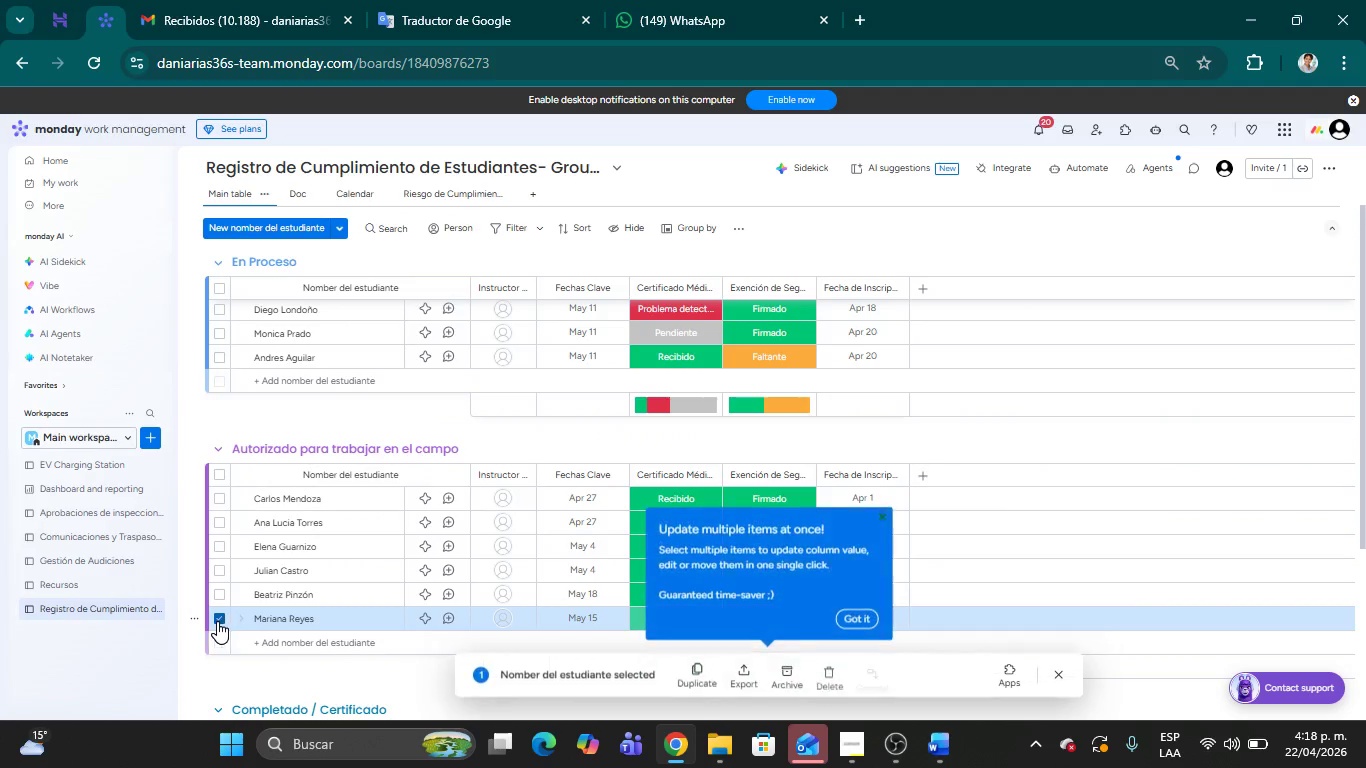 
right_click([217, 621])
 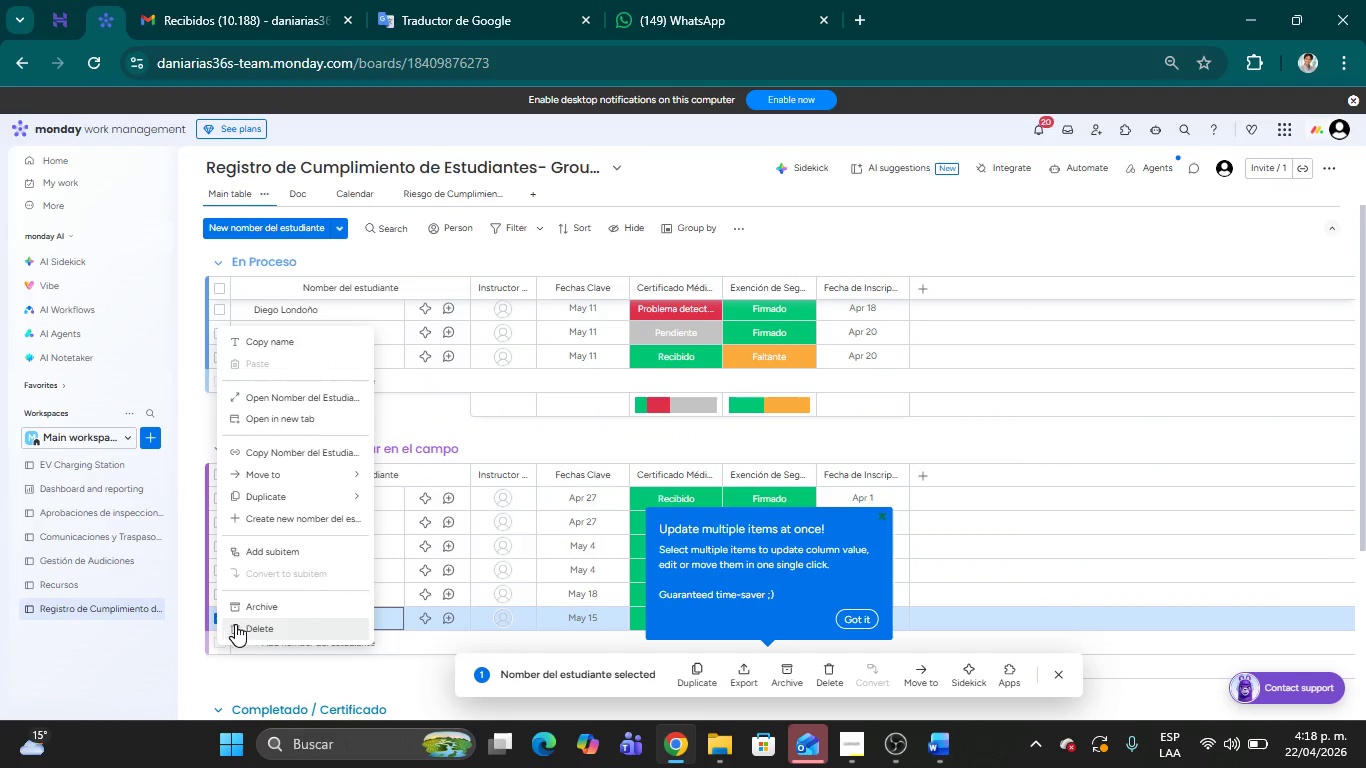 
left_click([246, 631])
 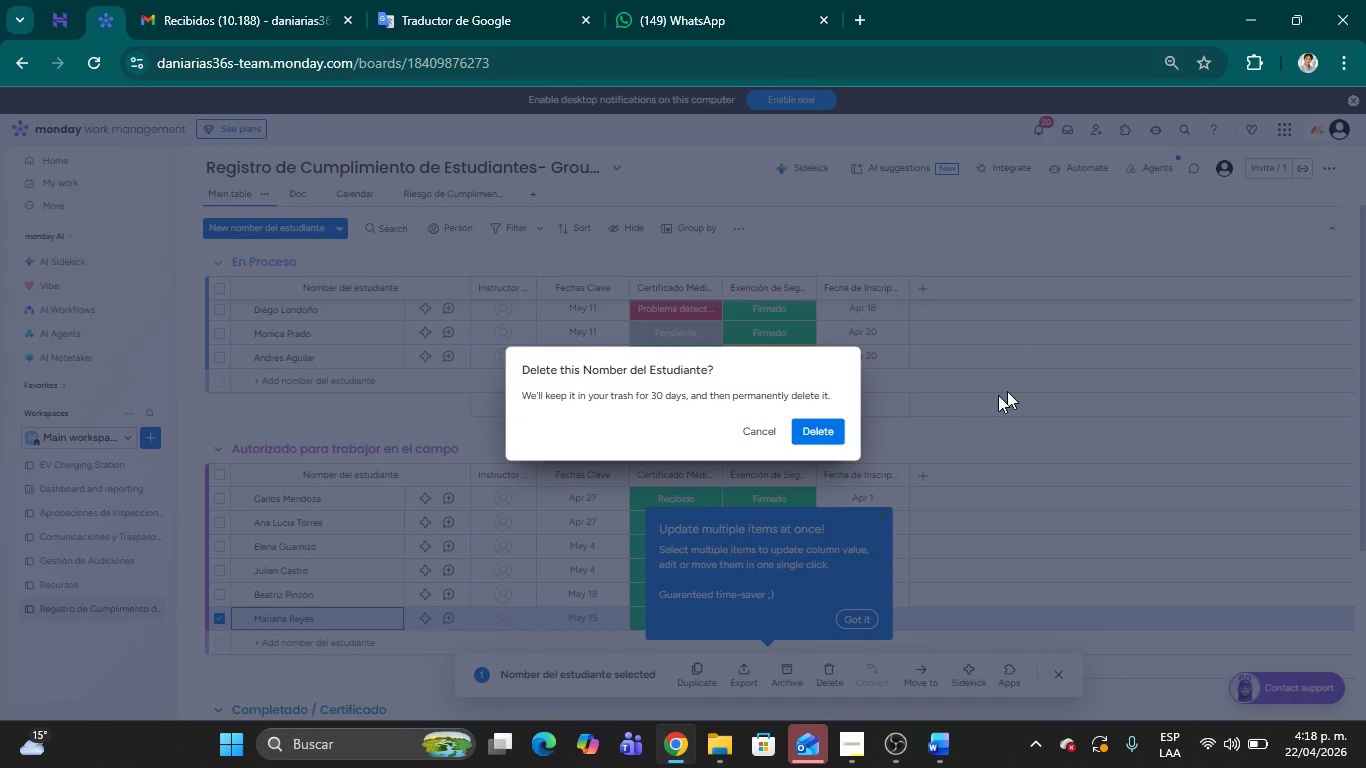 
left_click([836, 433])
 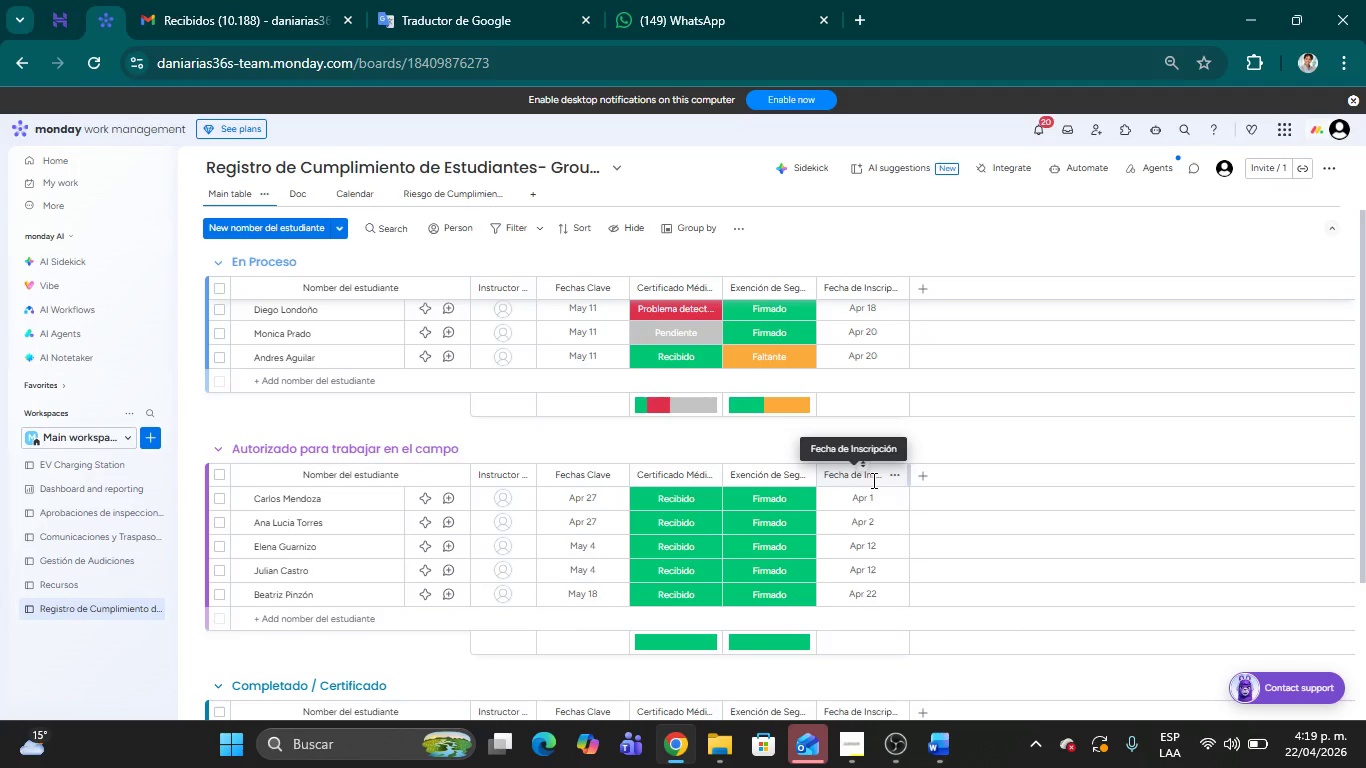 
wait(78.19)
 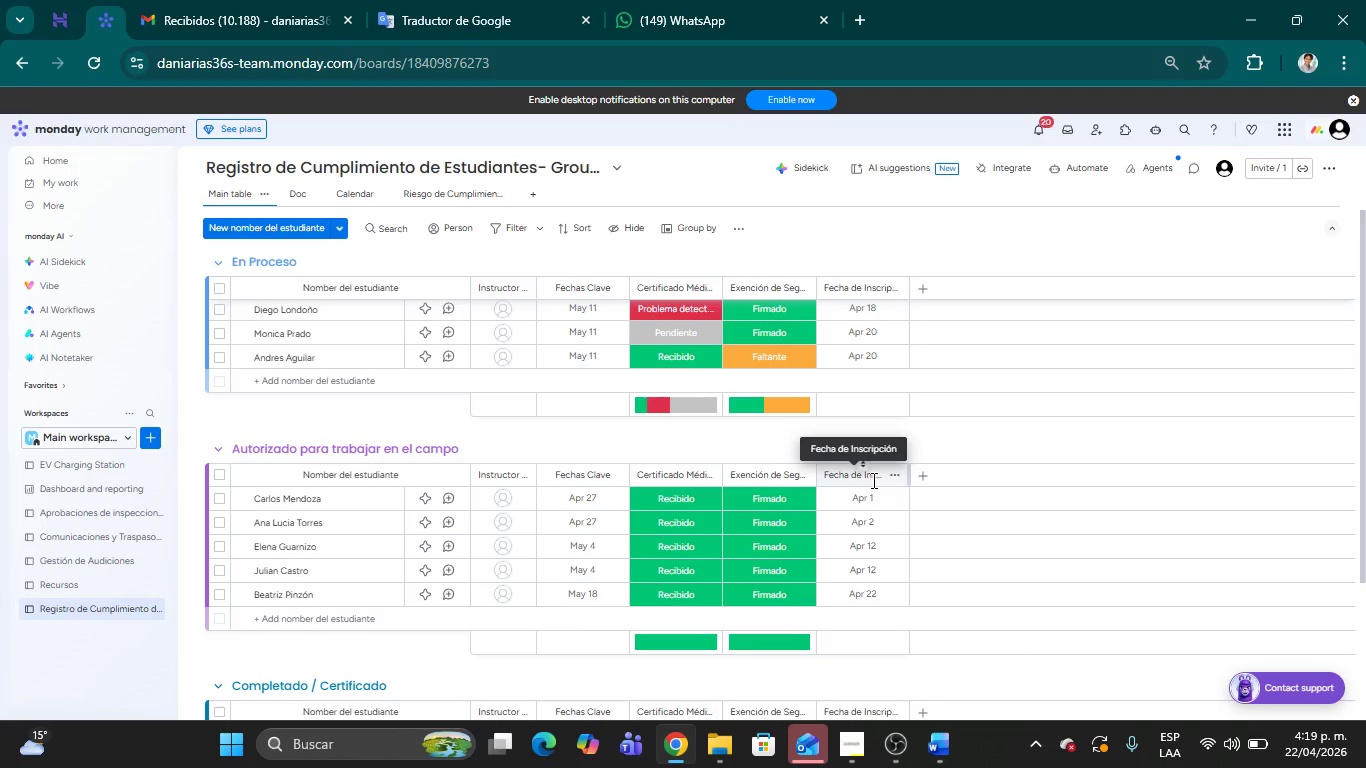 
left_click([353, 200])
 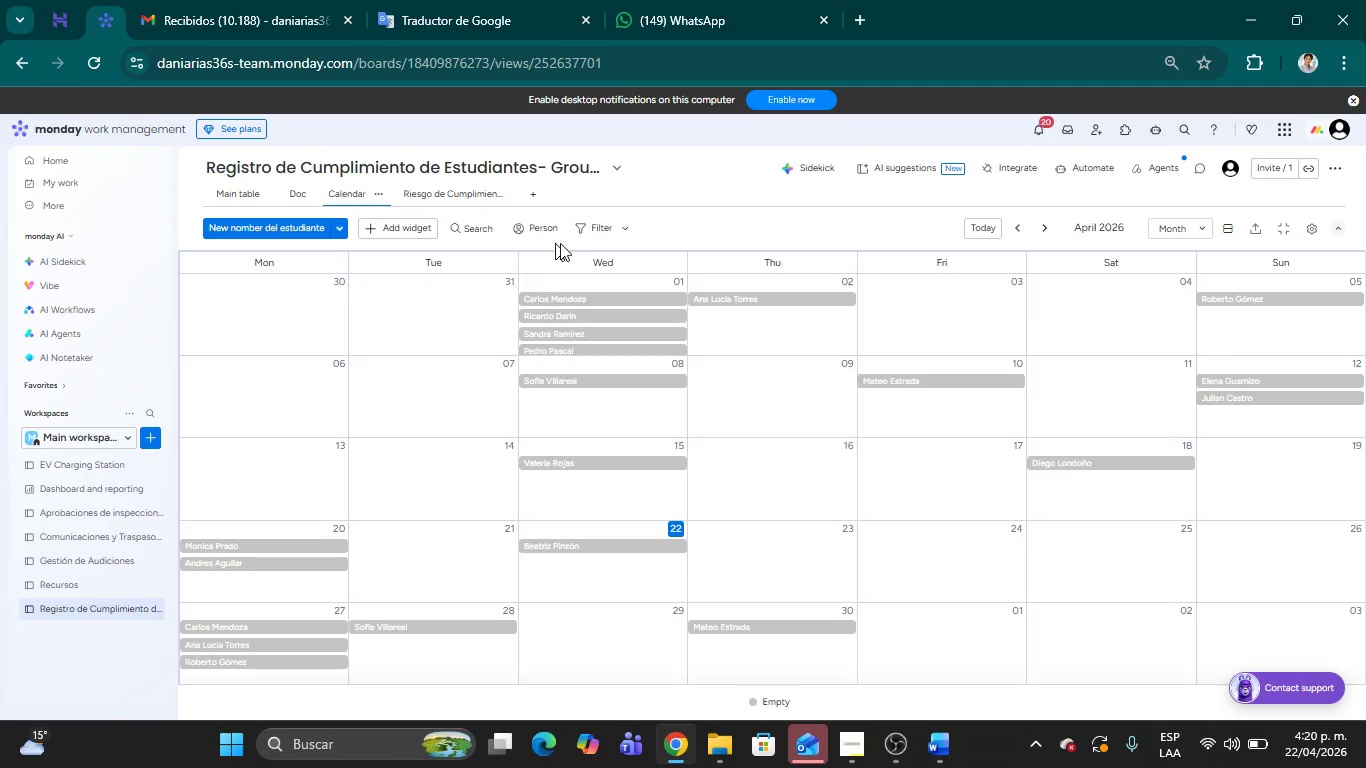 
wait(17.56)
 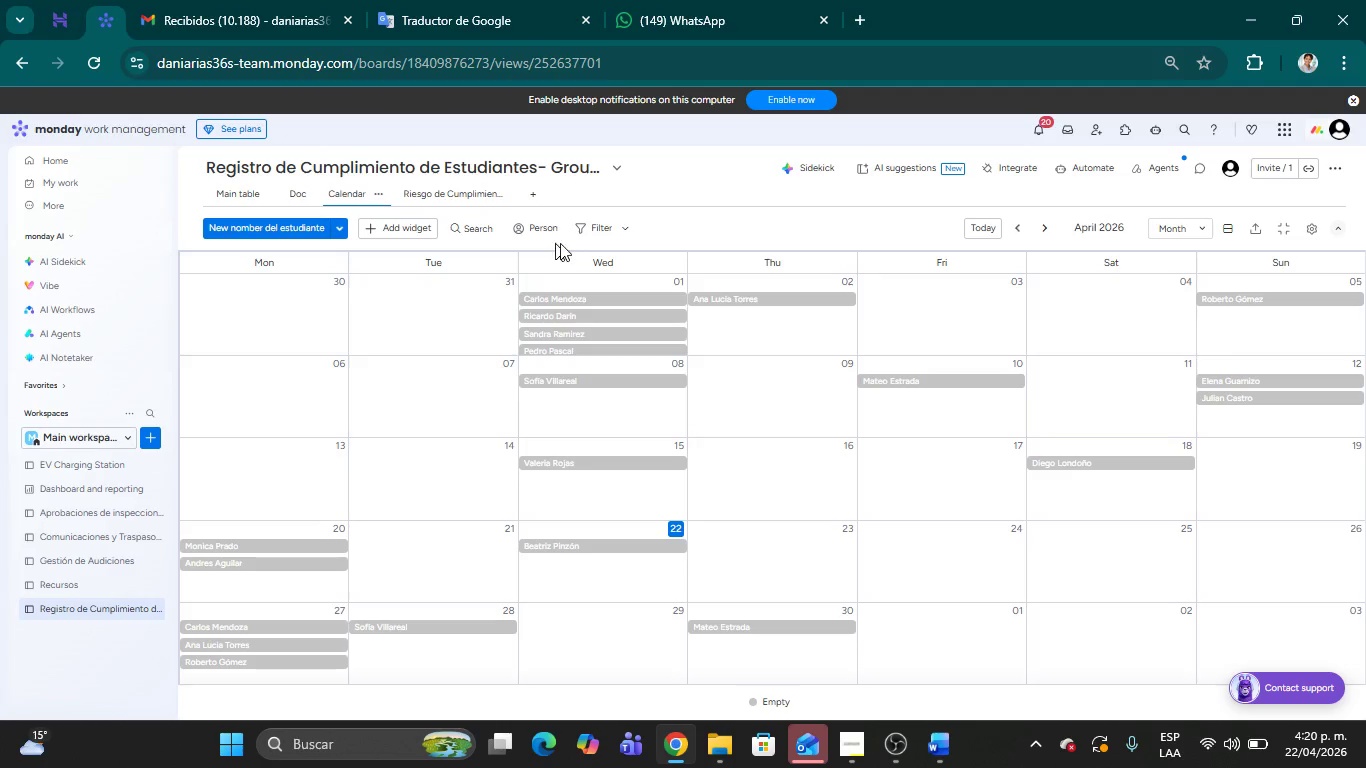 
left_click([454, 185])
 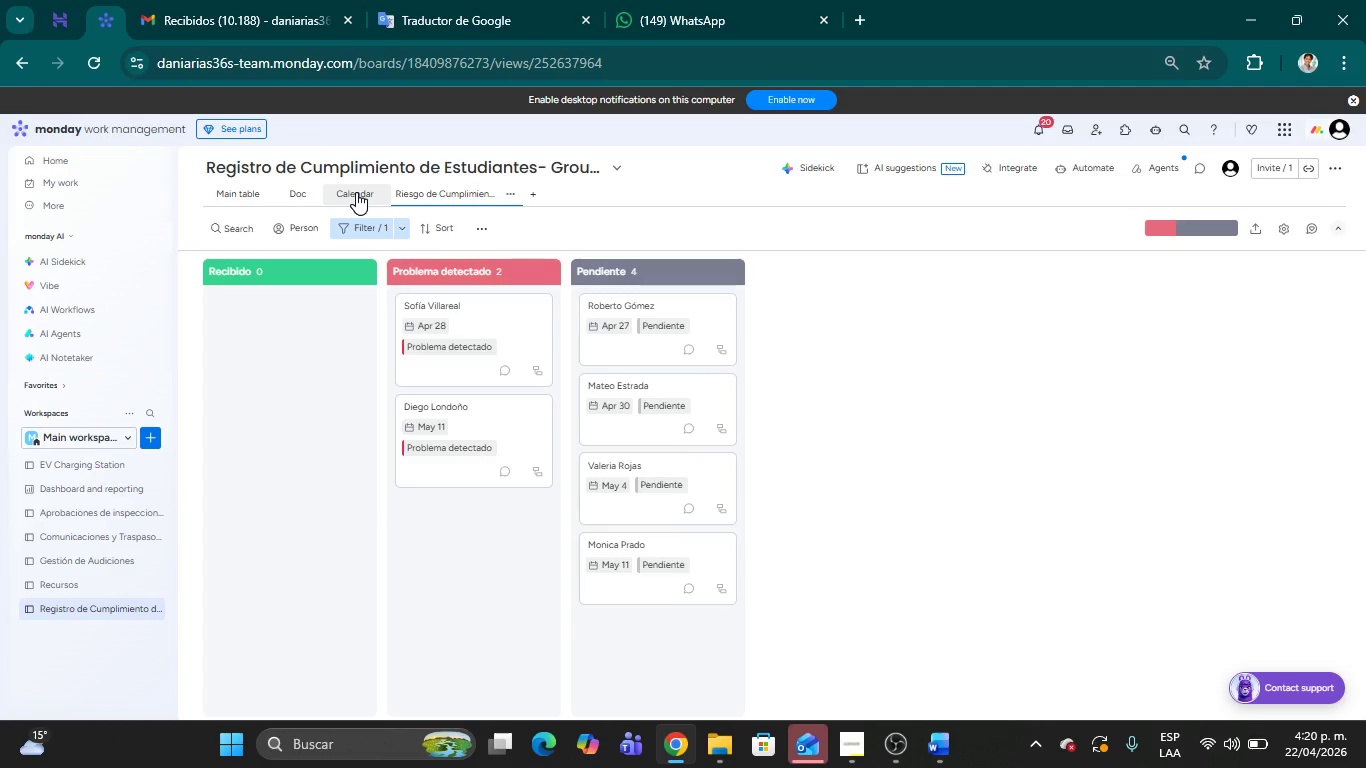 
wait(31.98)
 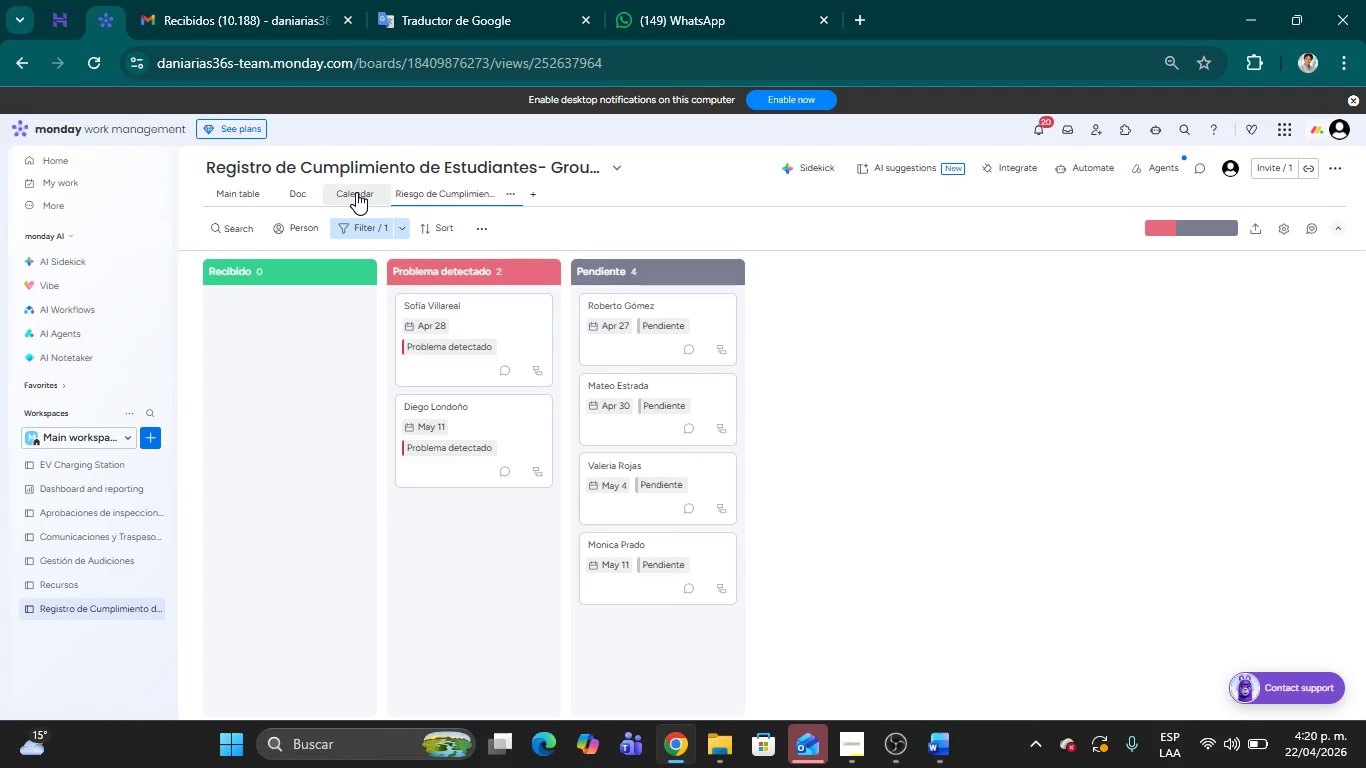 
left_click([356, 192])
 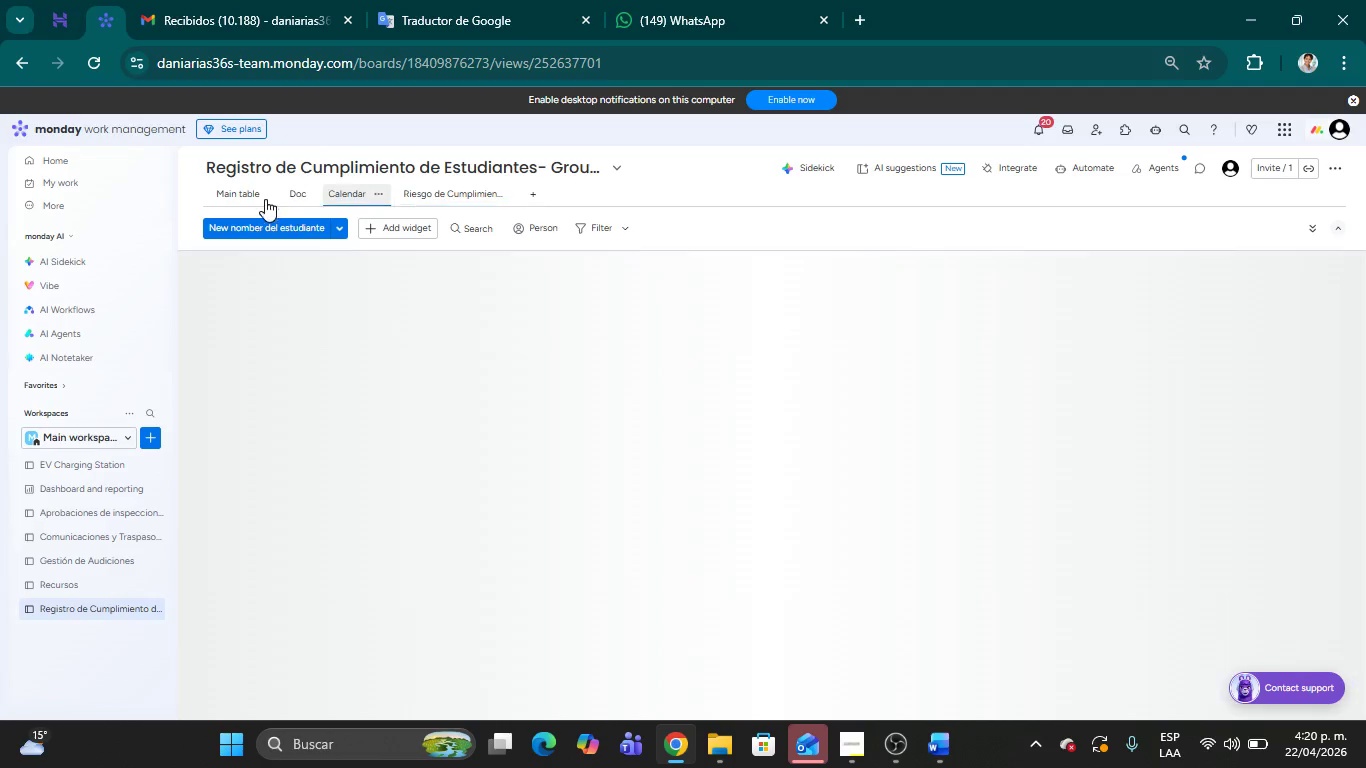 
left_click([248, 193])
 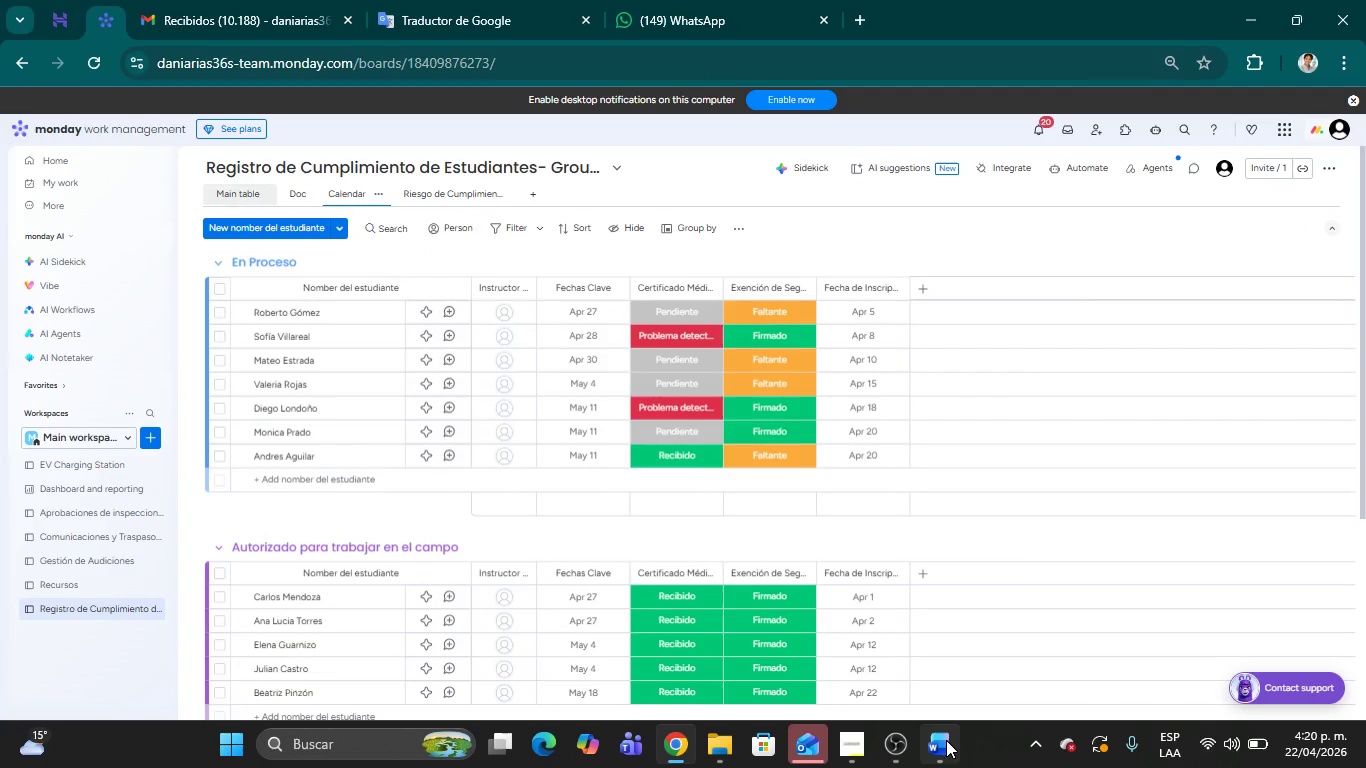 
left_click([946, 742])
 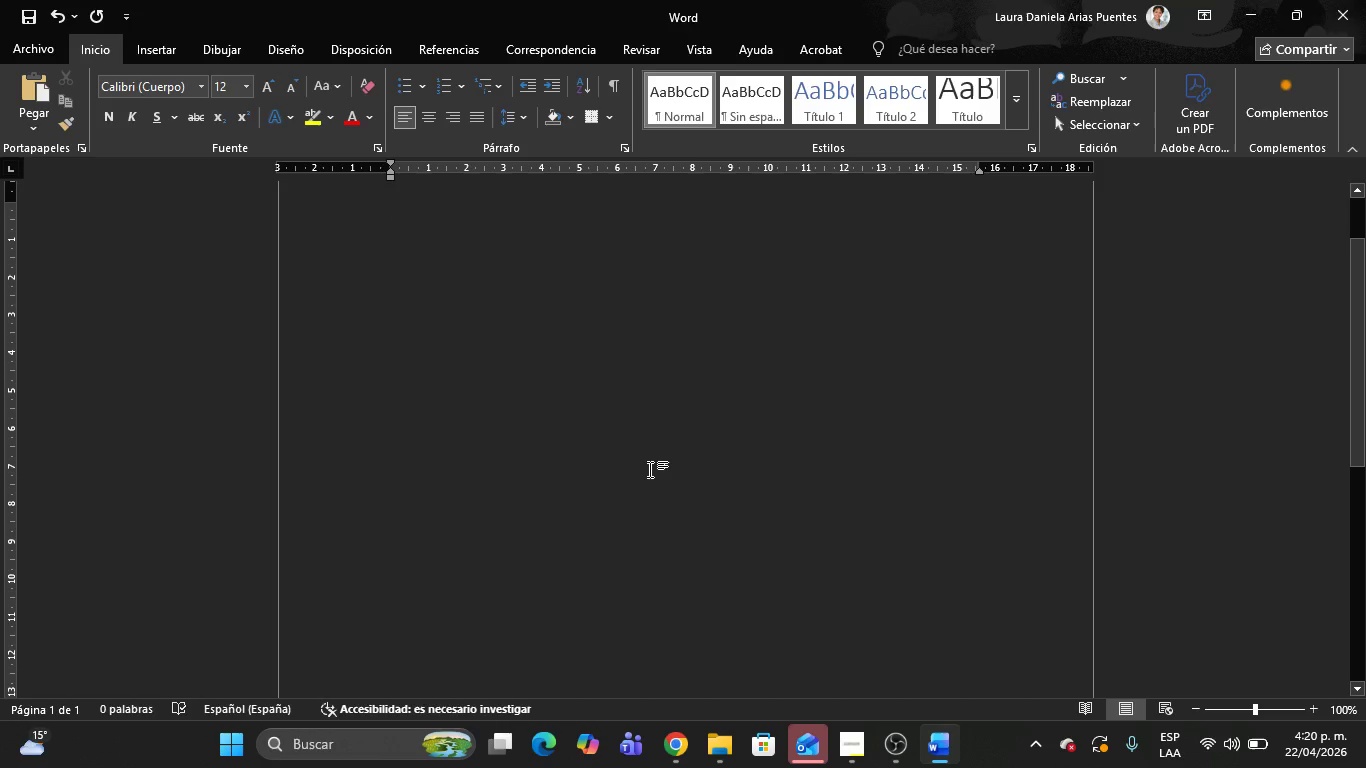 
key(Alt+AltLeft)
 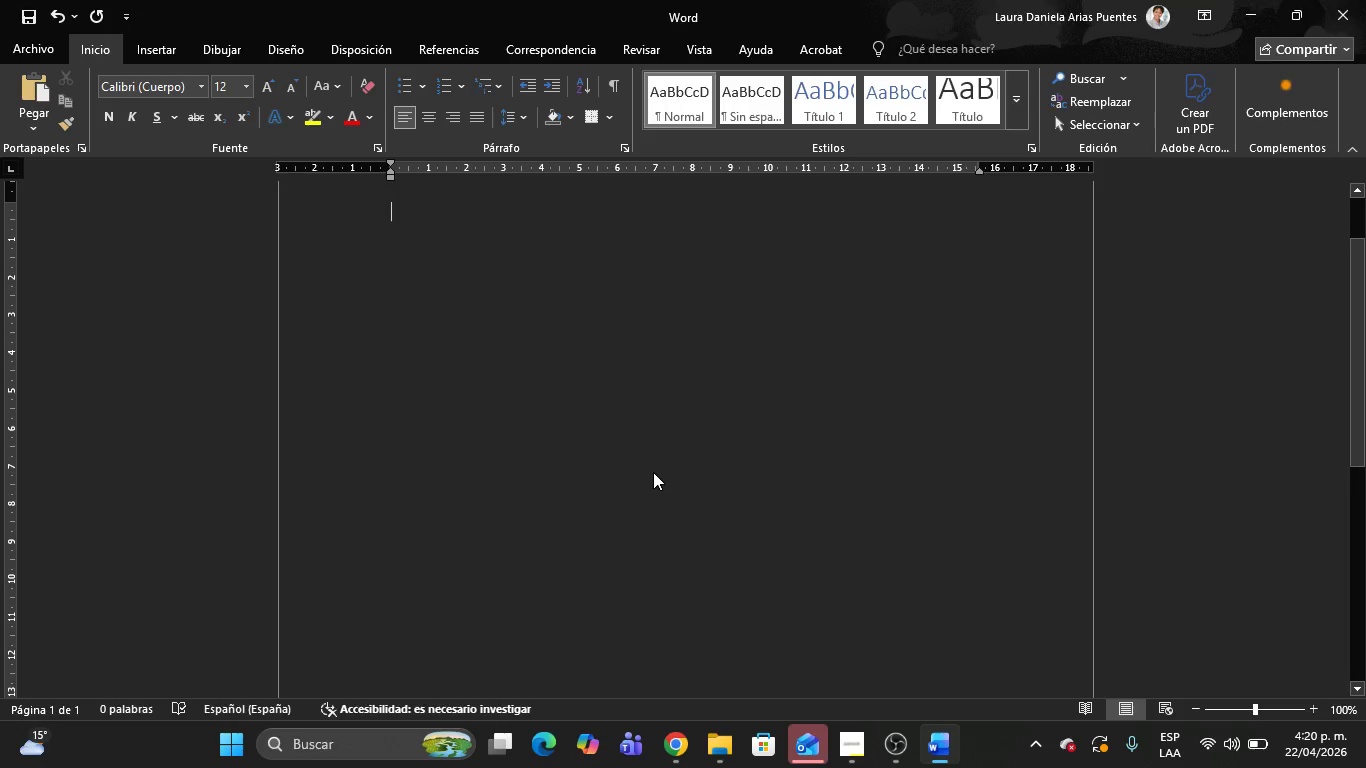 
key(Alt+Tab)
 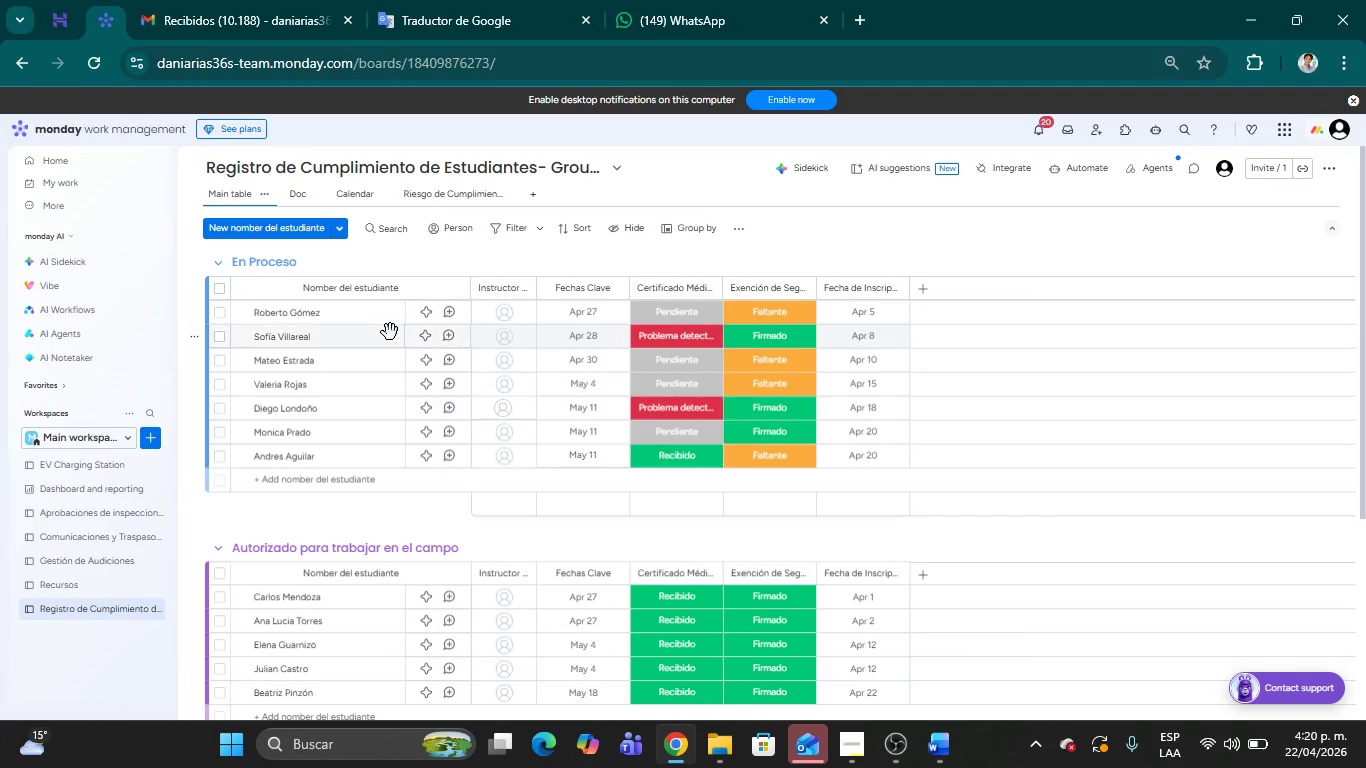 
scroll: coordinate [390, 332], scroll_direction: up, amount: 1.0
 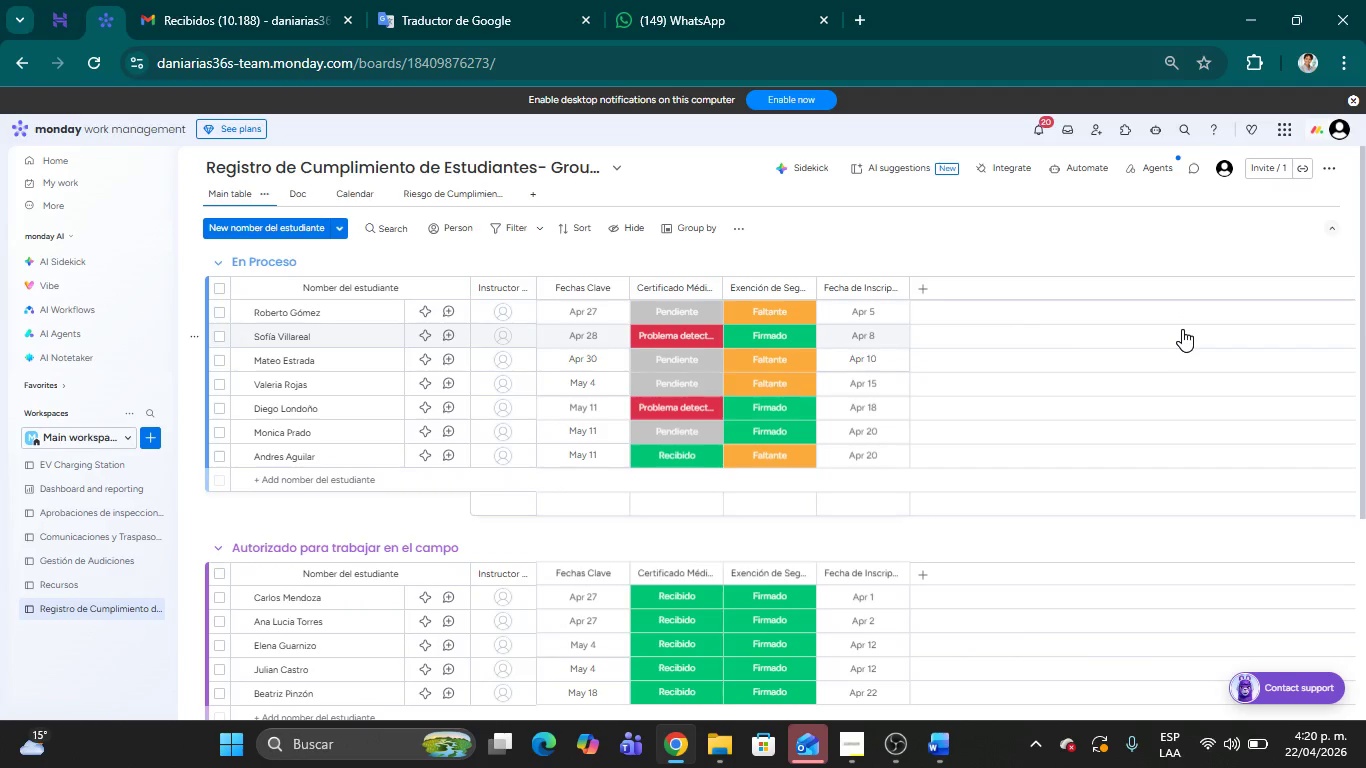 
wait(5.35)
 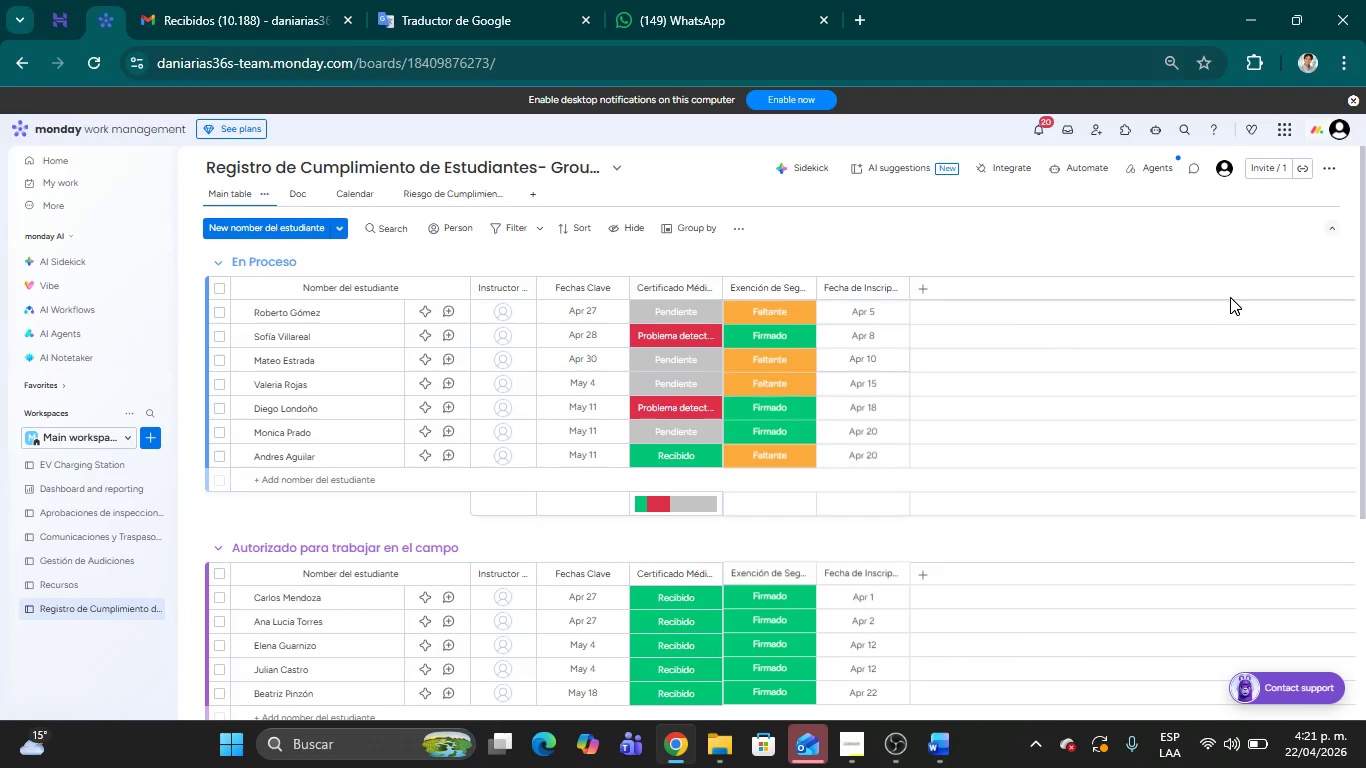 
key(Meta+Shift+S)
 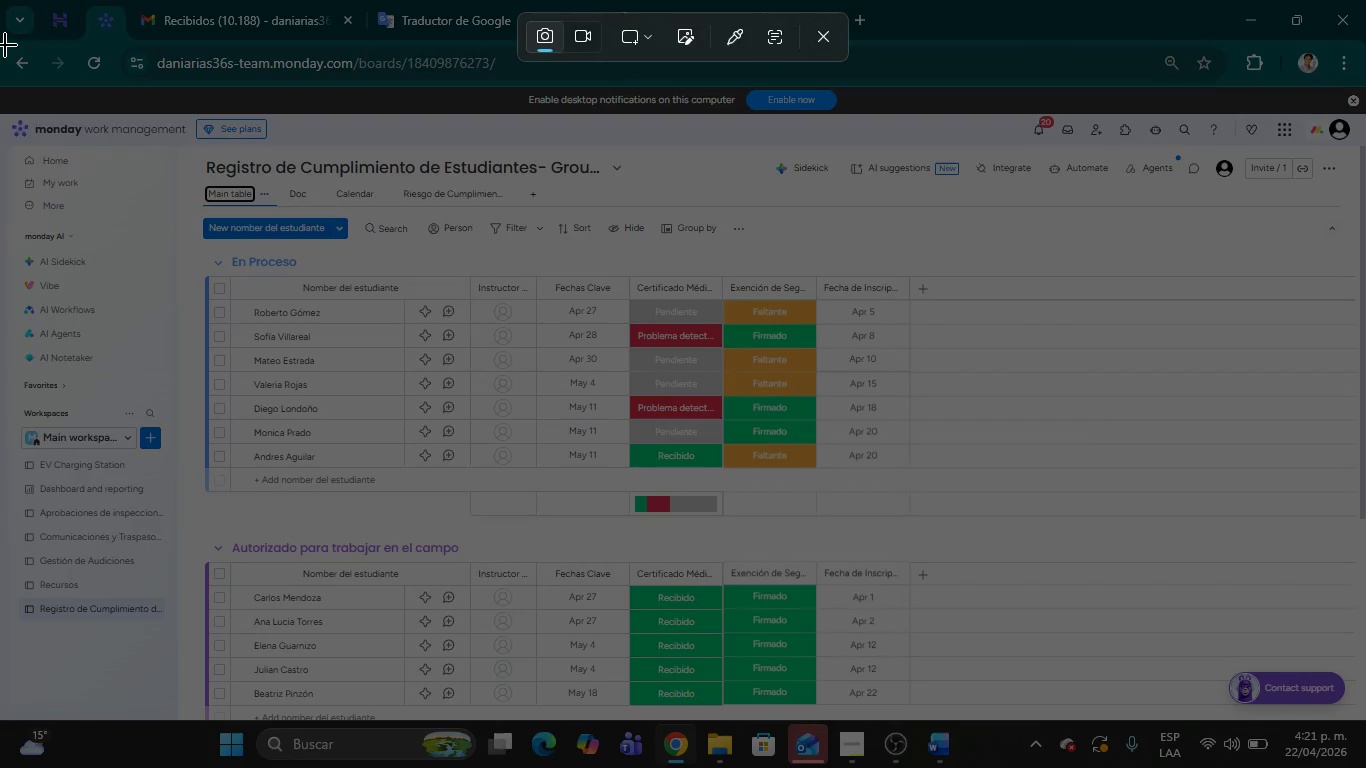 
left_click_drag(start_coordinate=[4, 42], to_coordinate=[1365, 767])
 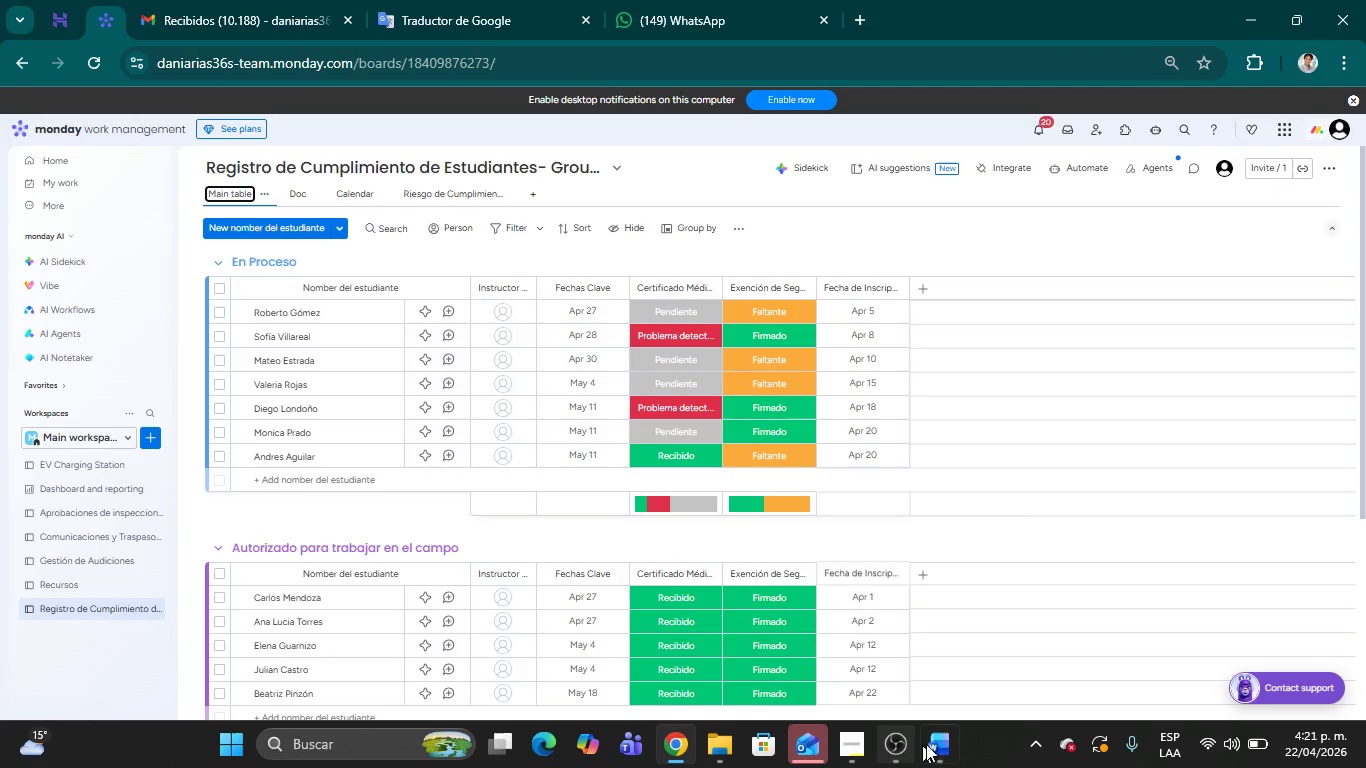 
left_click([949, 743])
 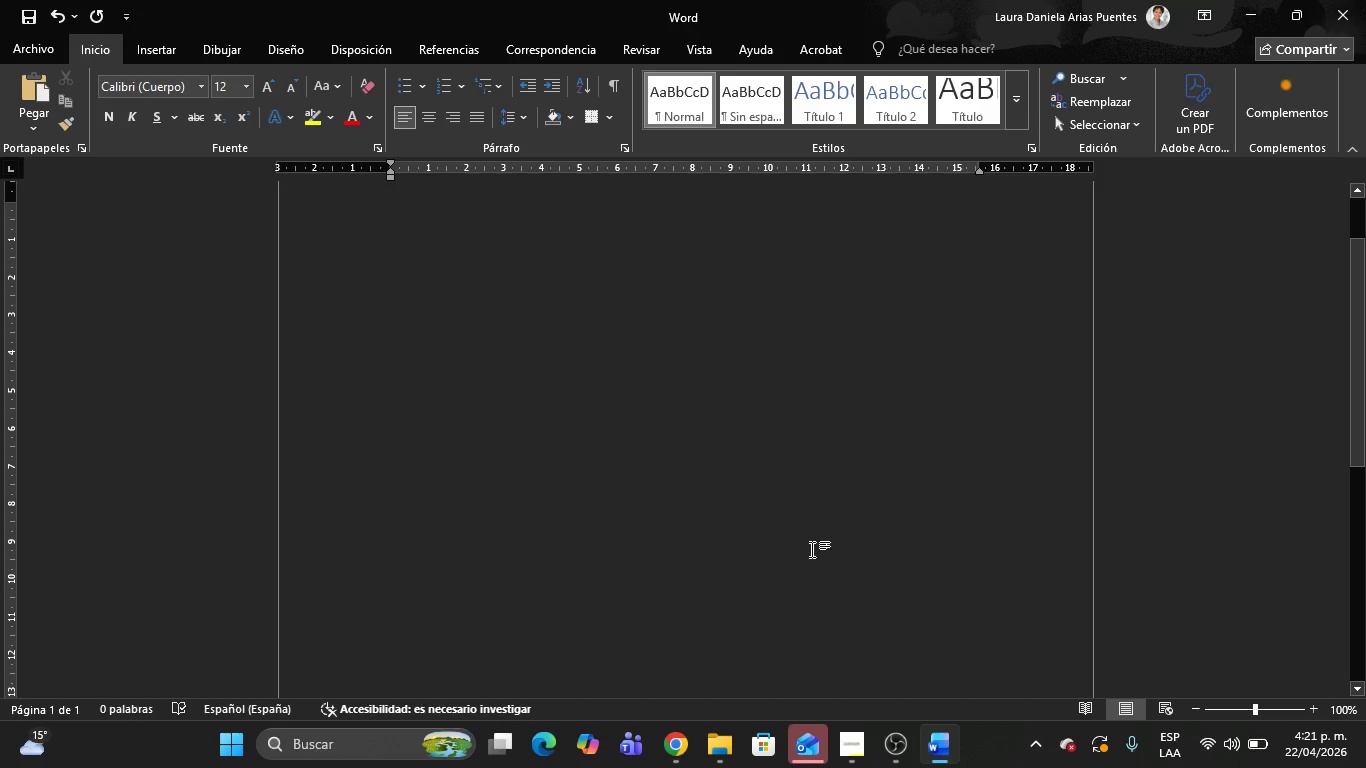 
key(Control+V)
 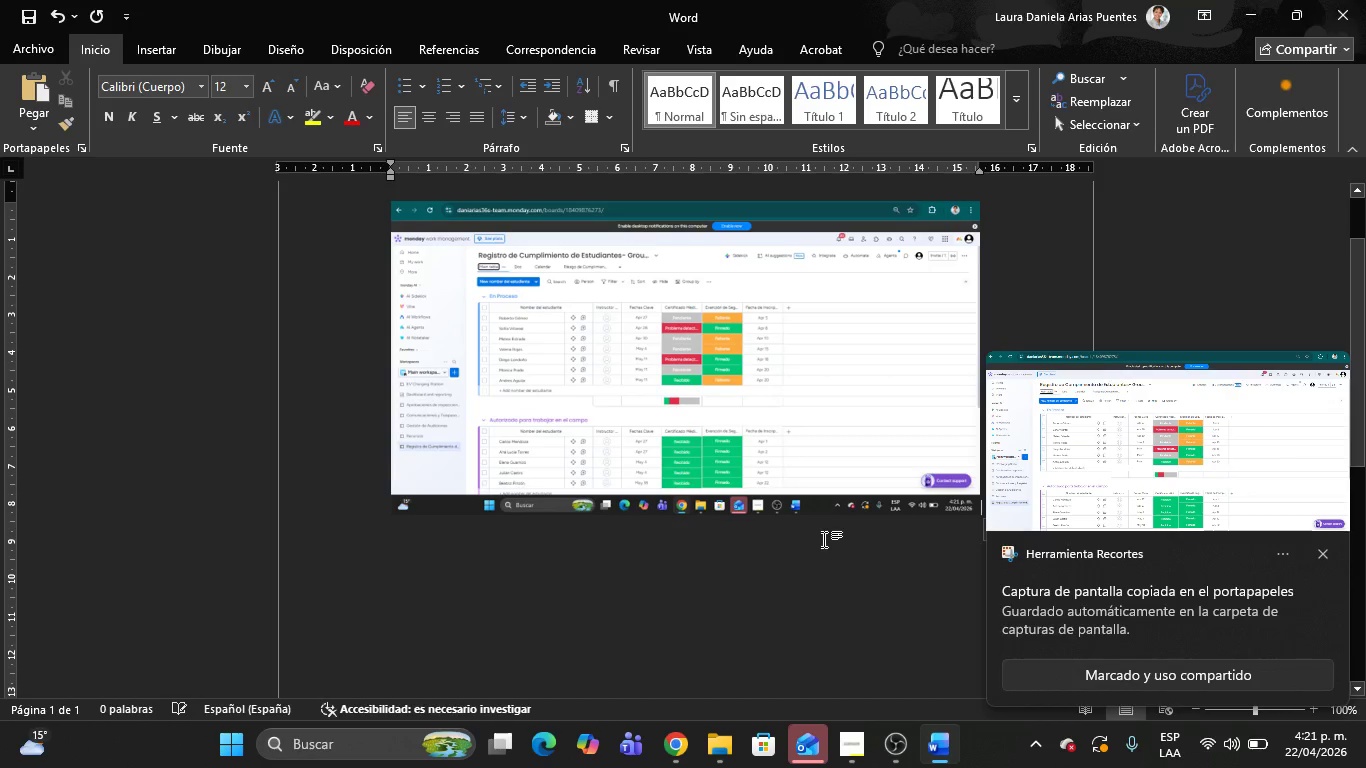 
key(Alt+AltLeft)
 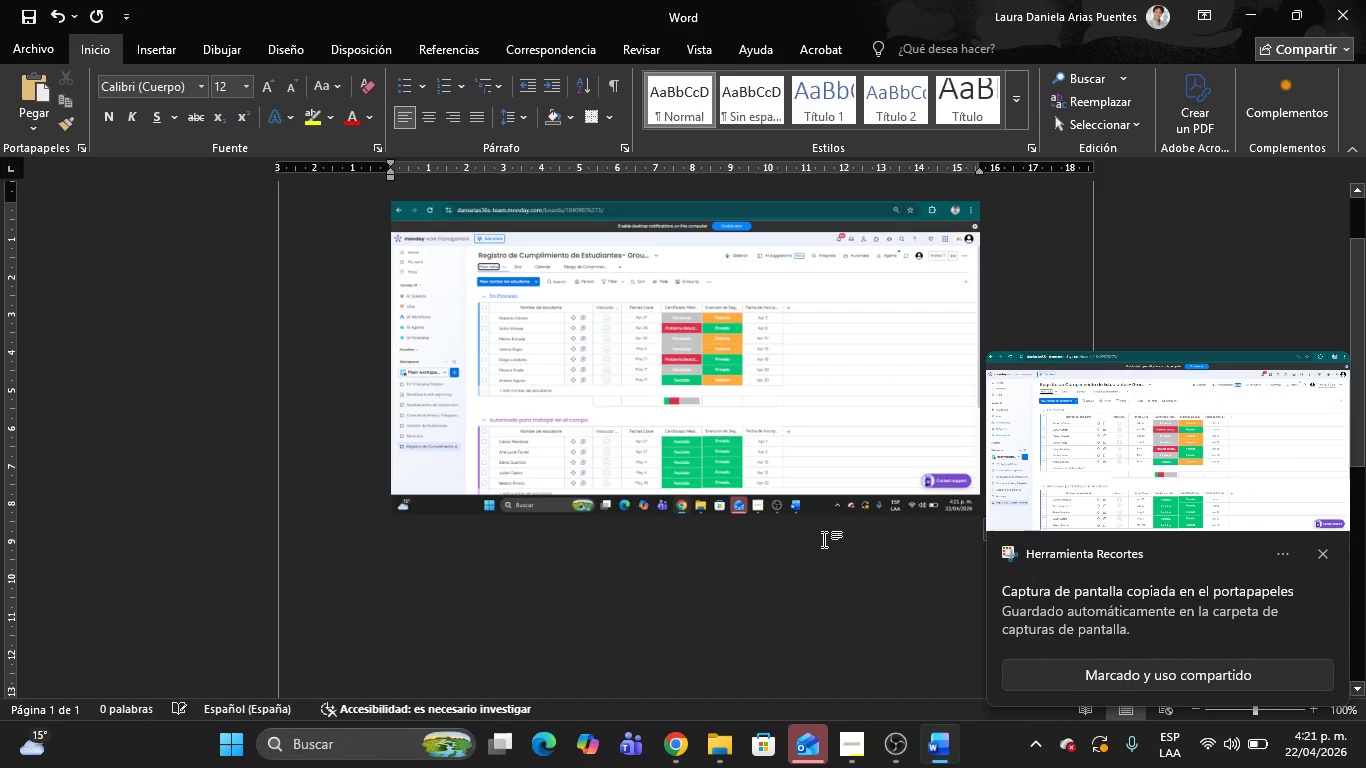 
key(Alt+Tab)
 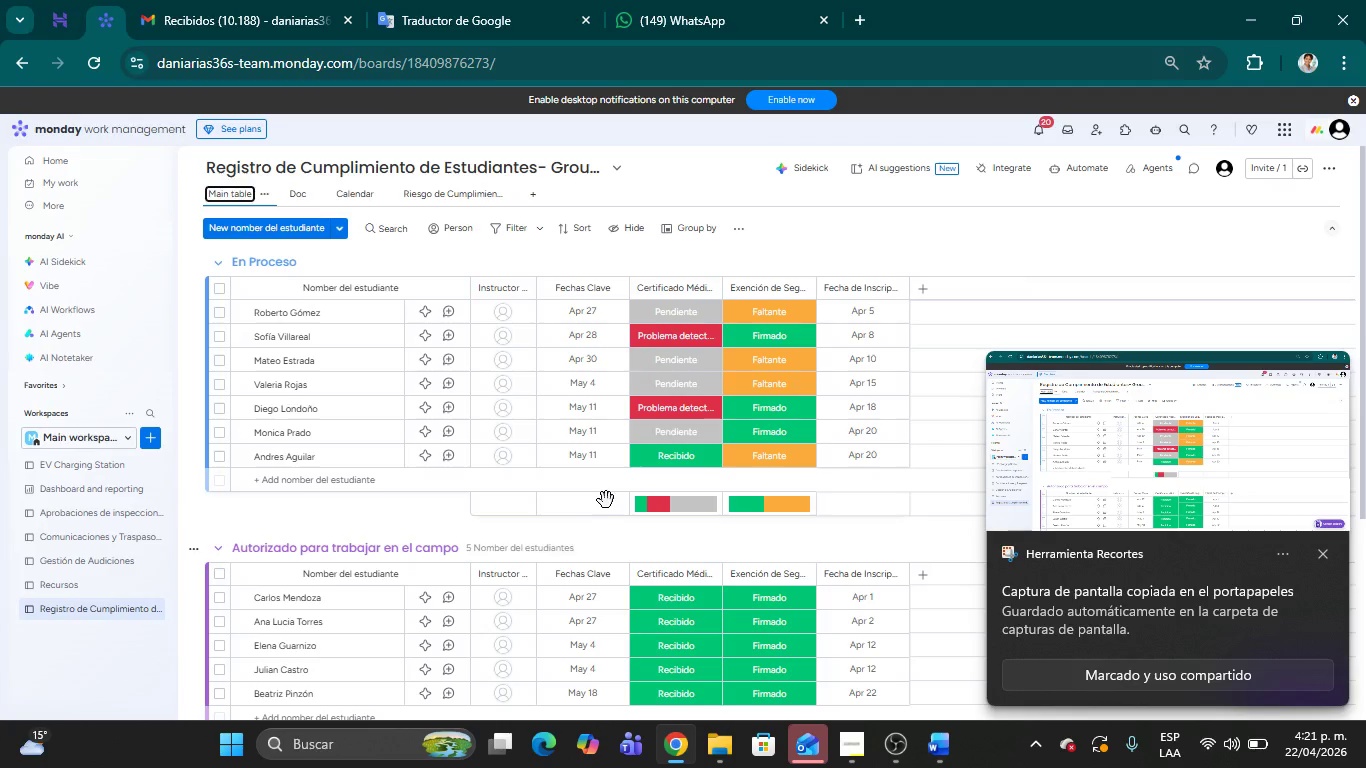 
scroll: coordinate [629, 459], scroll_direction: down, amount: 2.0
 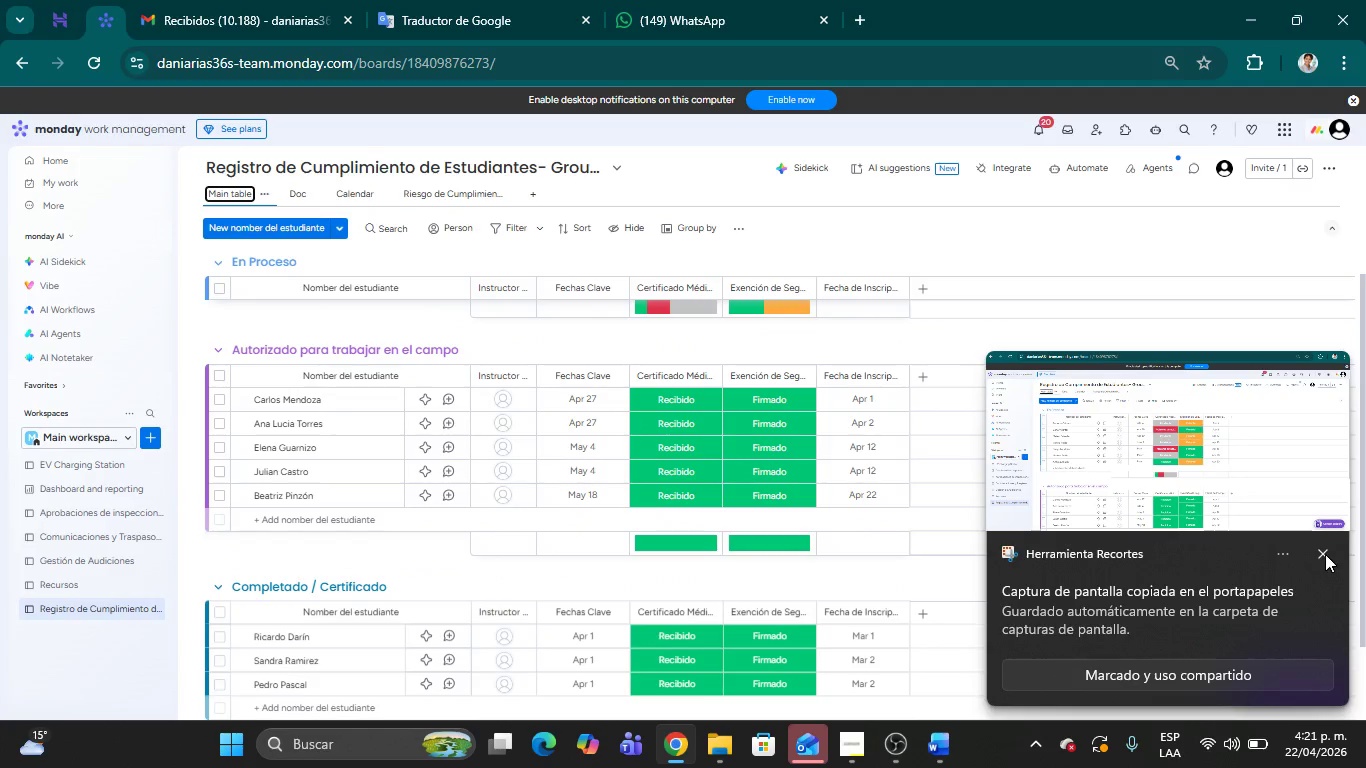 
left_click([1325, 554])
 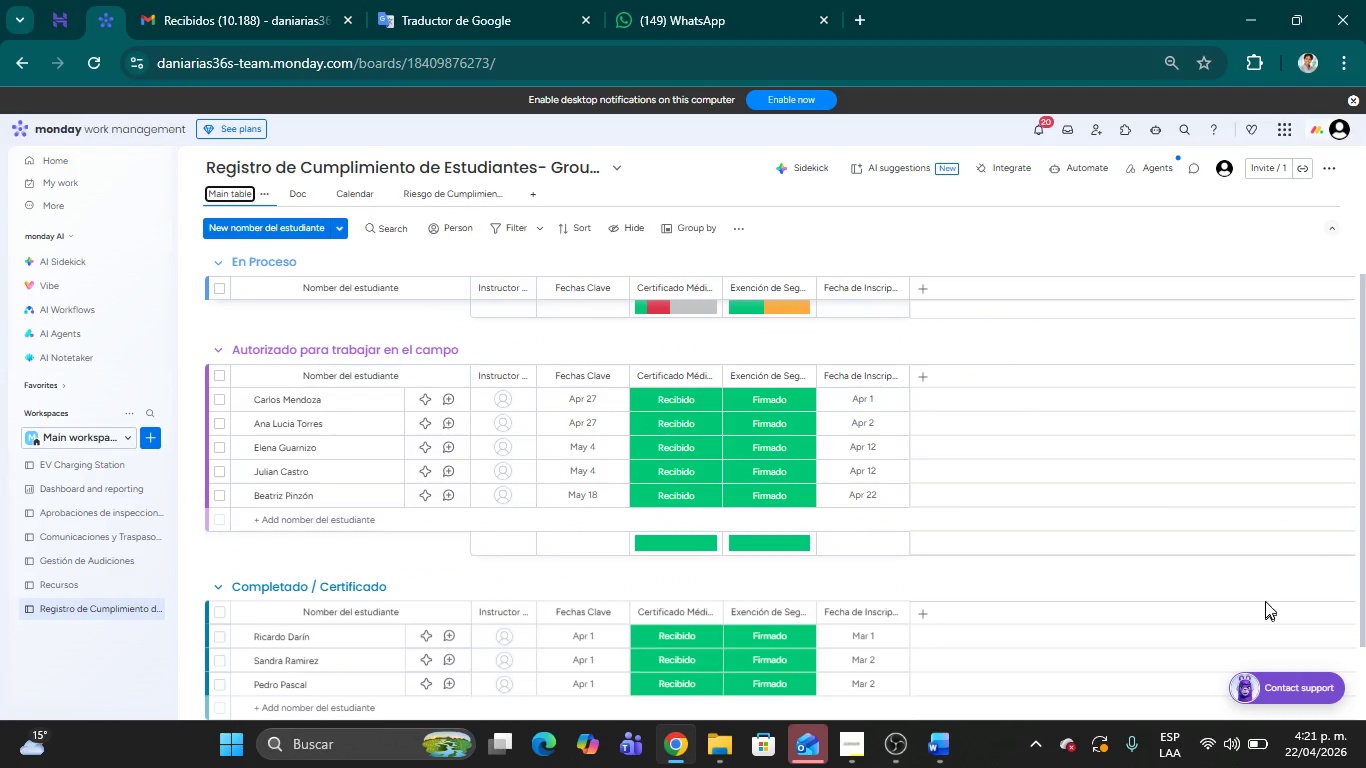 
scroll: coordinate [1268, 583], scroll_direction: down, amount: 1.0
 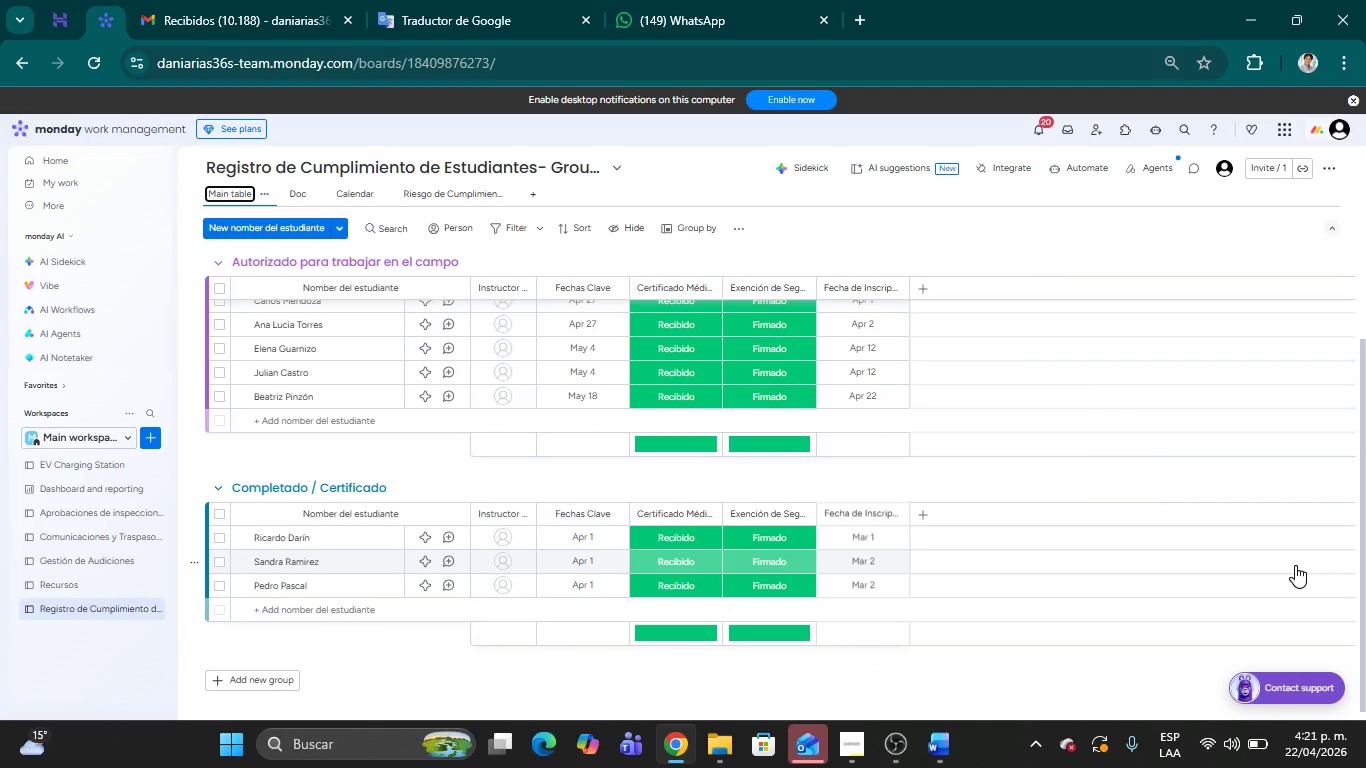 
key(Meta+Shift+MetaLeft)
 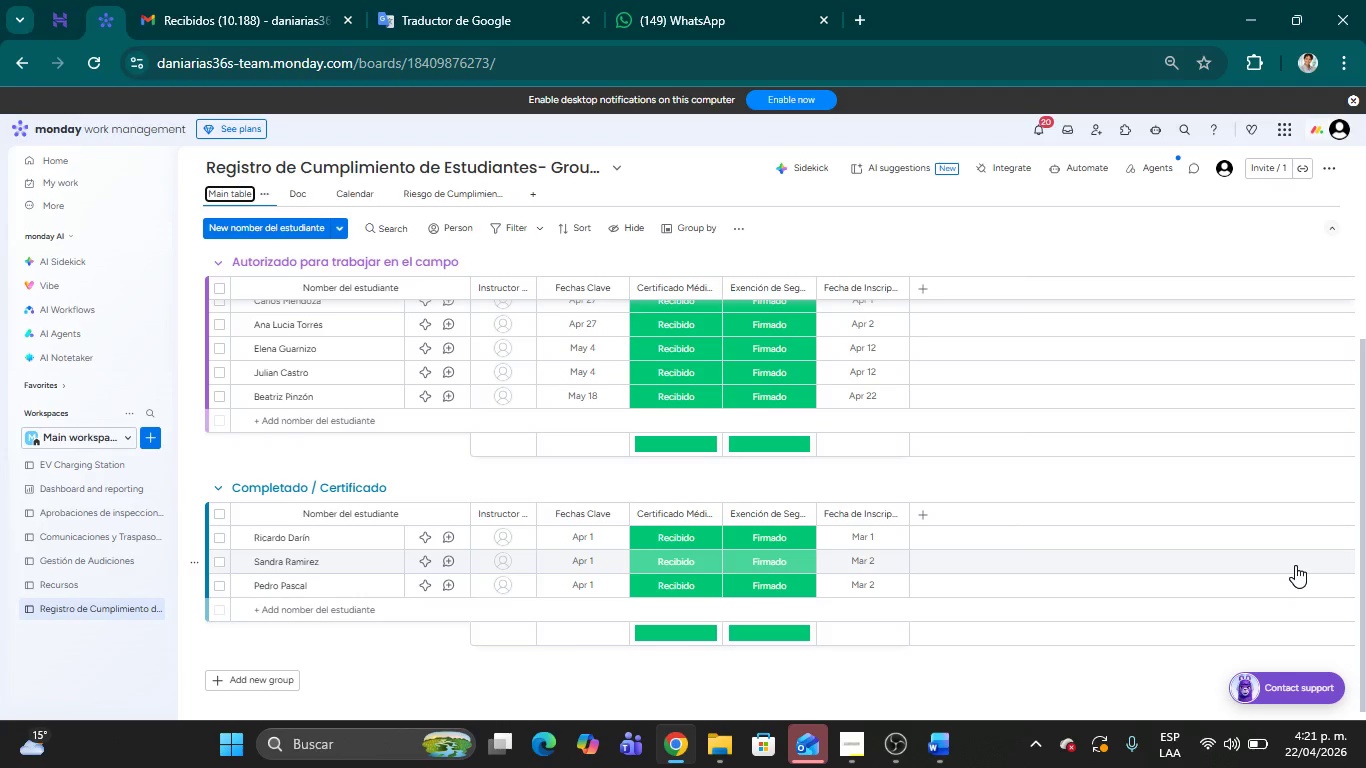 
key(Meta+Shift+S)
 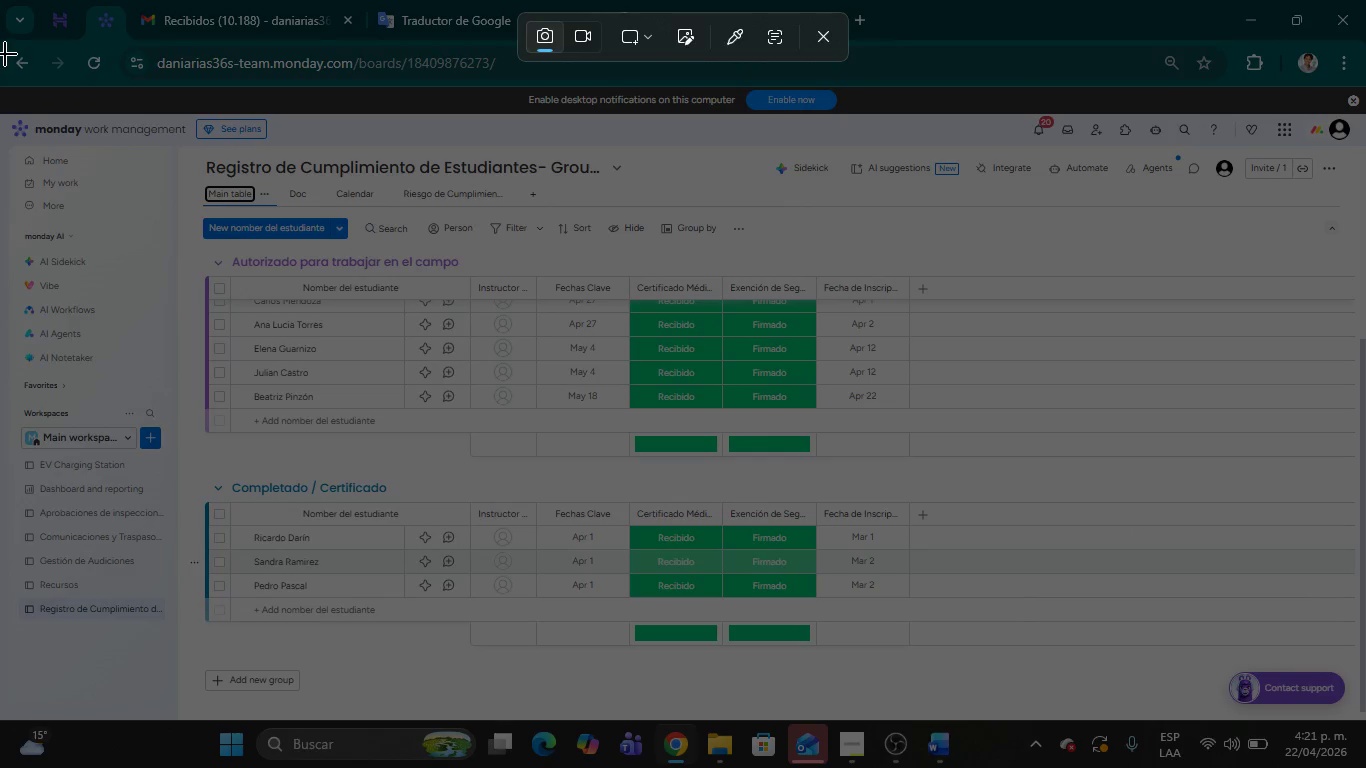 
left_click_drag(start_coordinate=[0, 41], to_coordinate=[1365, 767])
 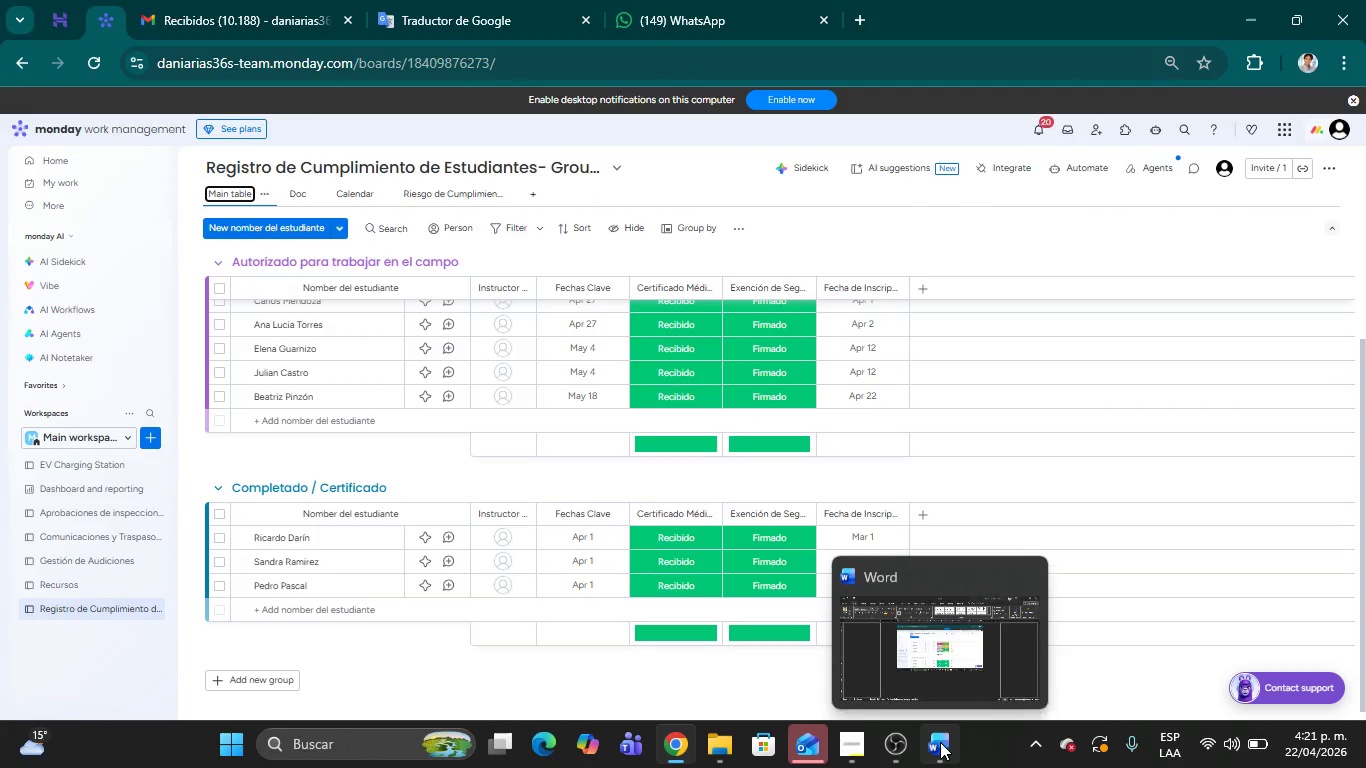 
left_click([940, 742])
 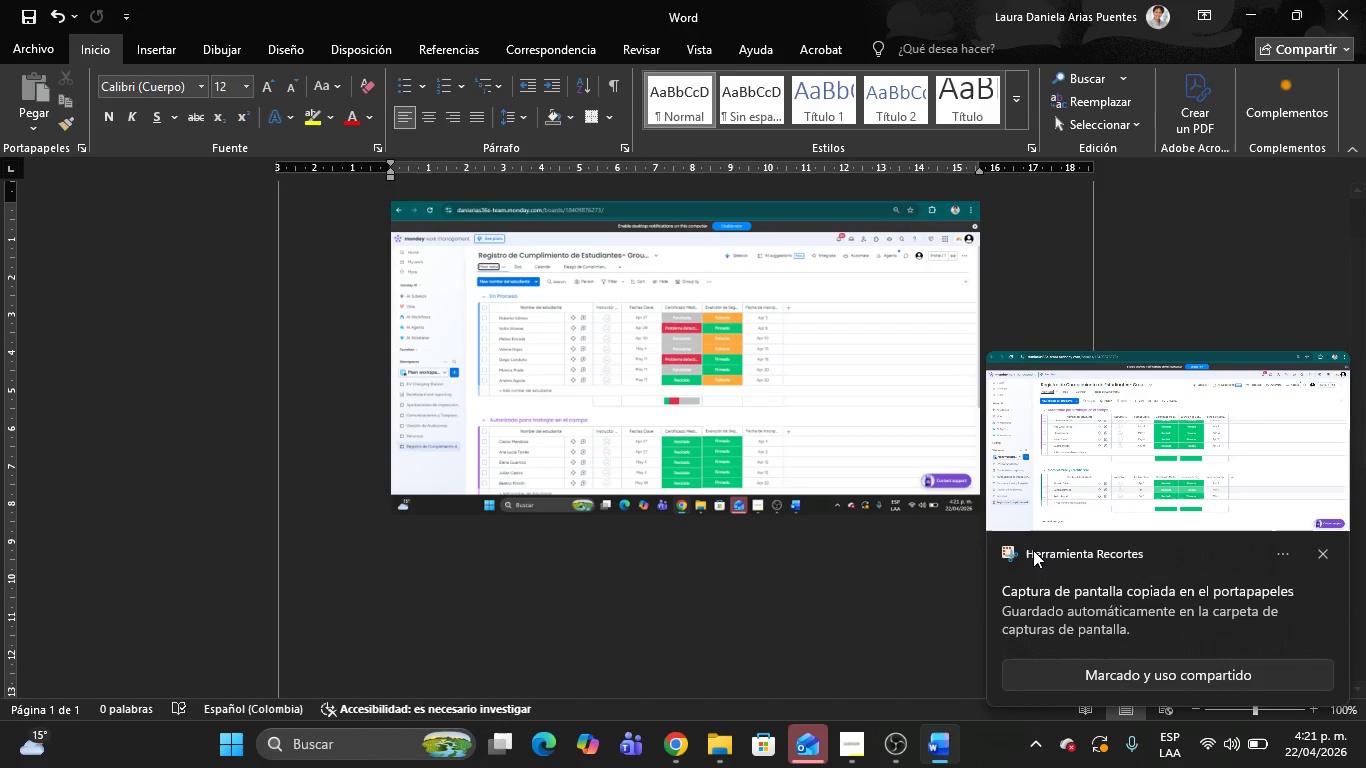 
key(Control+V)
 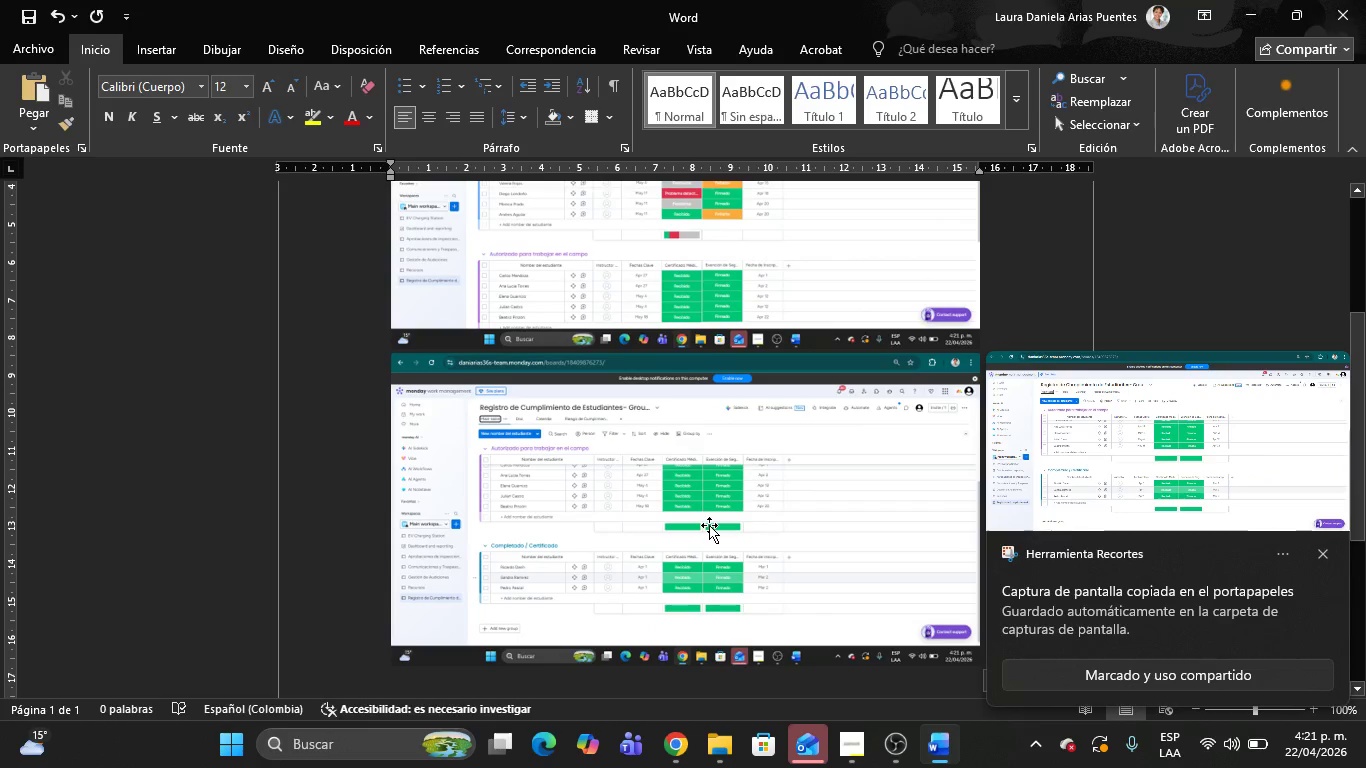 
scroll: coordinate [711, 518], scroll_direction: up, amount: 2.0
 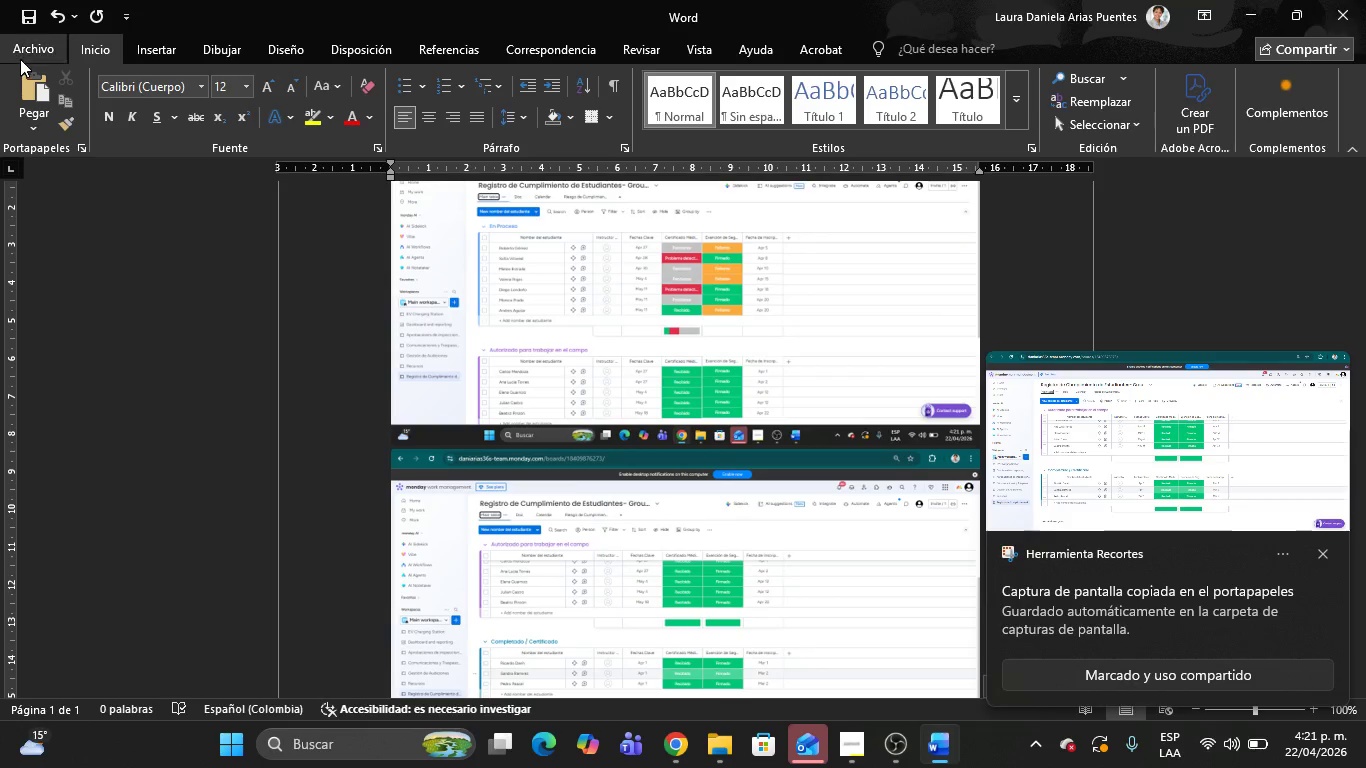 
left_click([19, 58])
 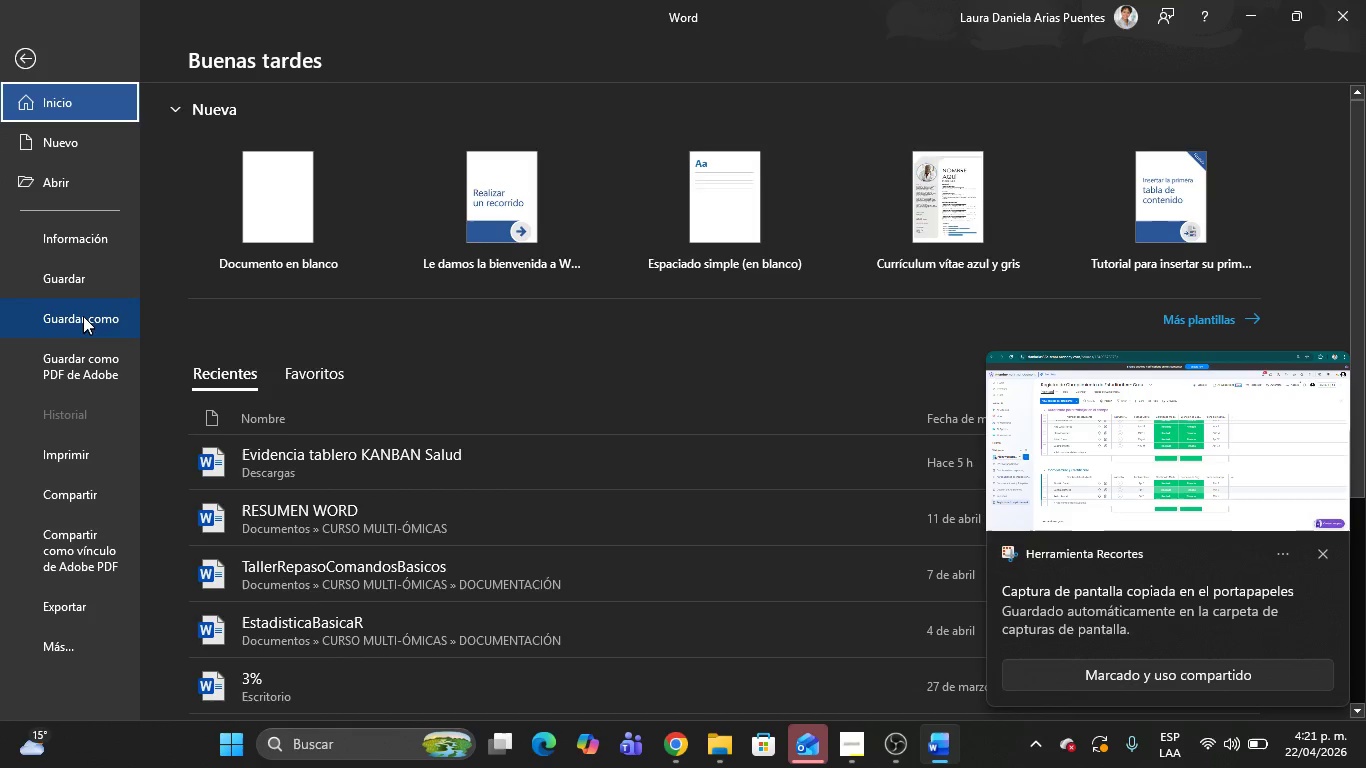 
left_click([82, 315])
 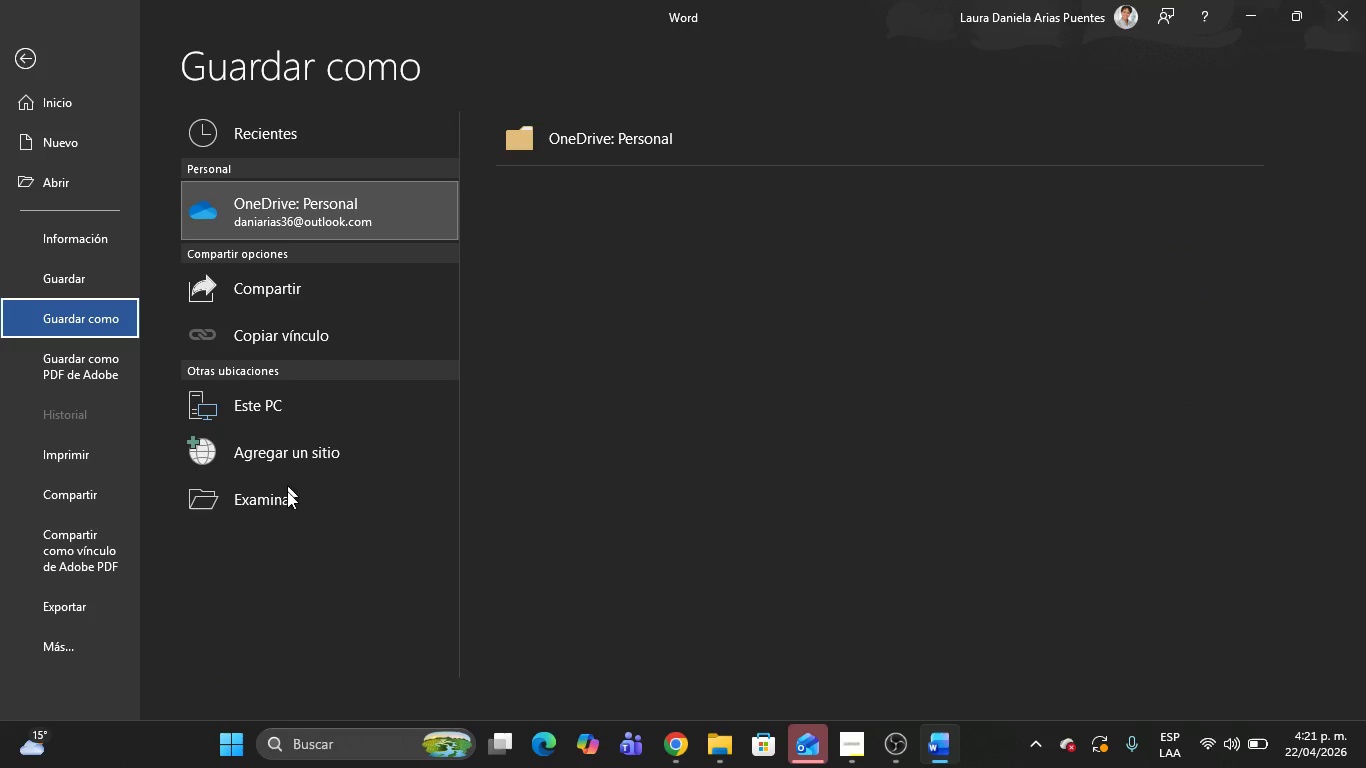 
left_click([286, 496])
 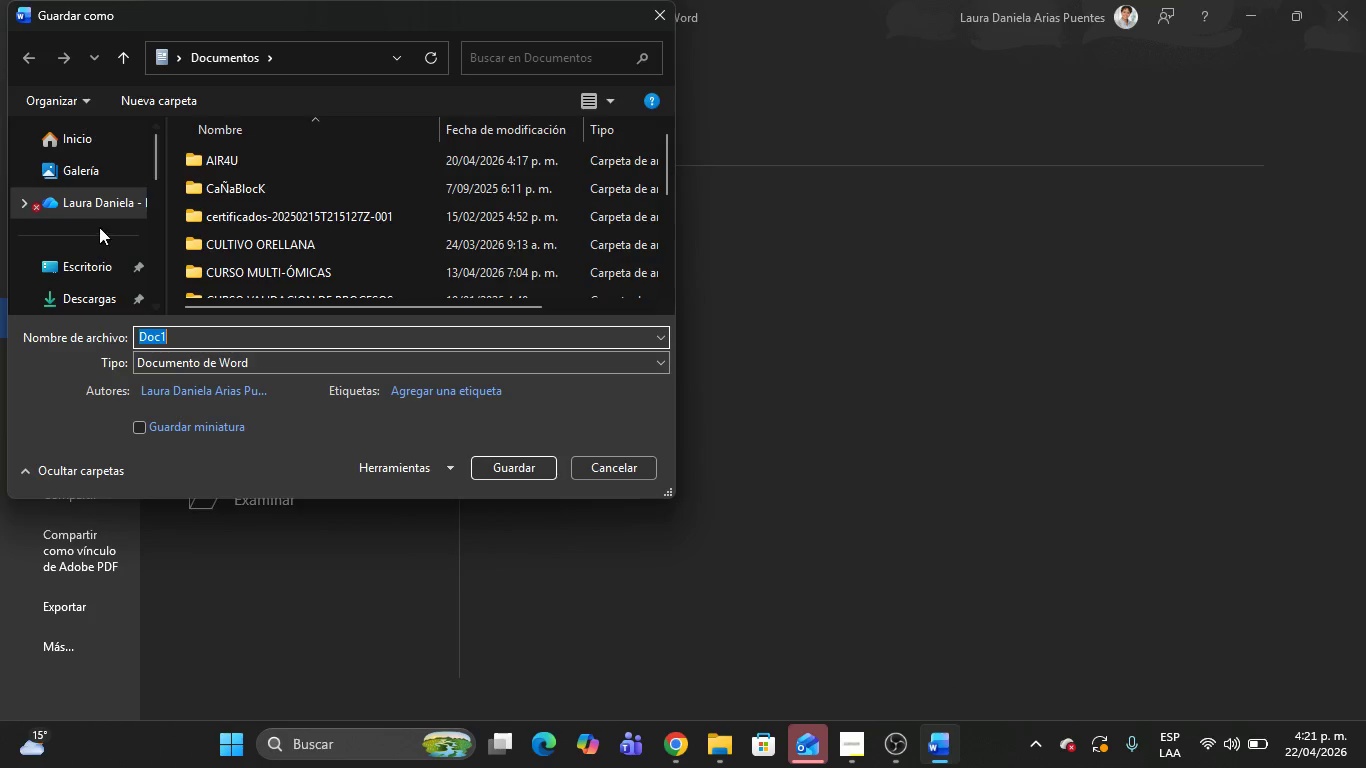 
left_click([86, 297])
 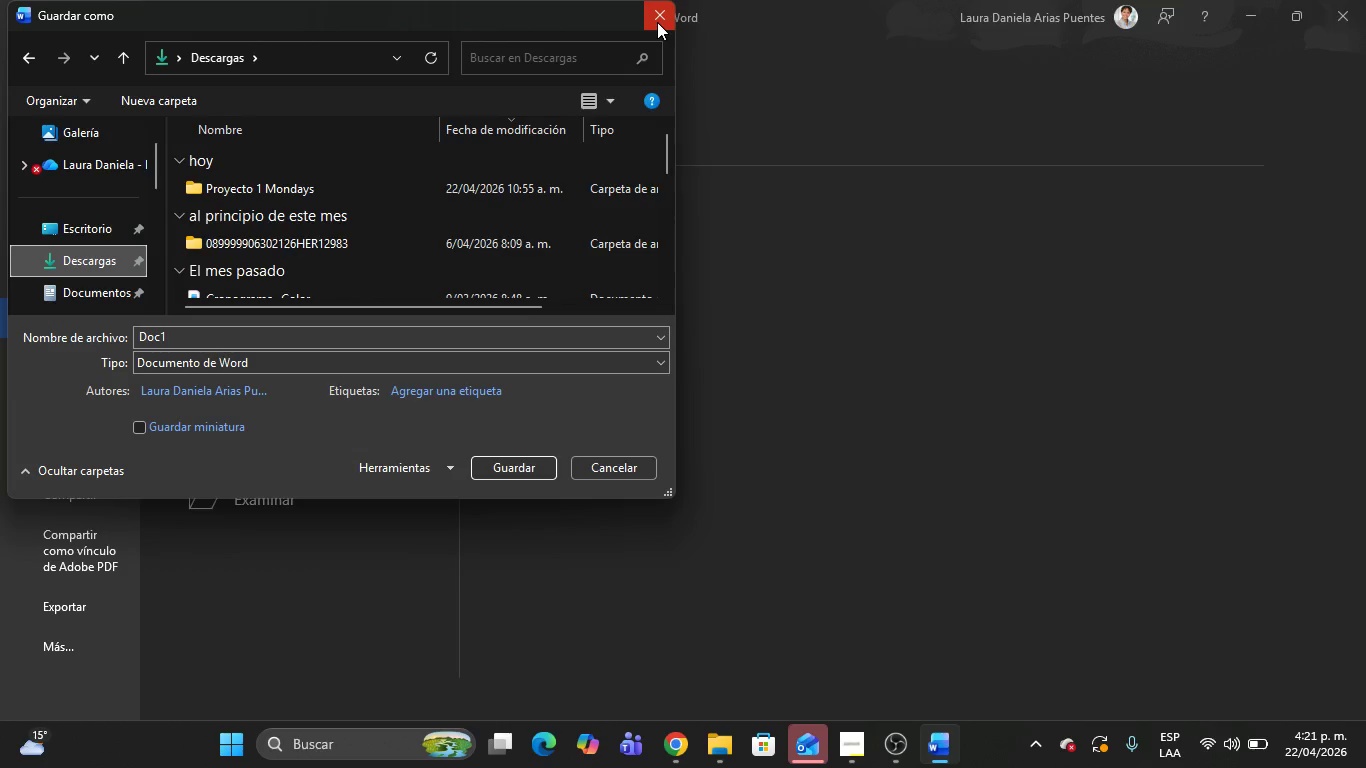 
left_click([181, 339])
 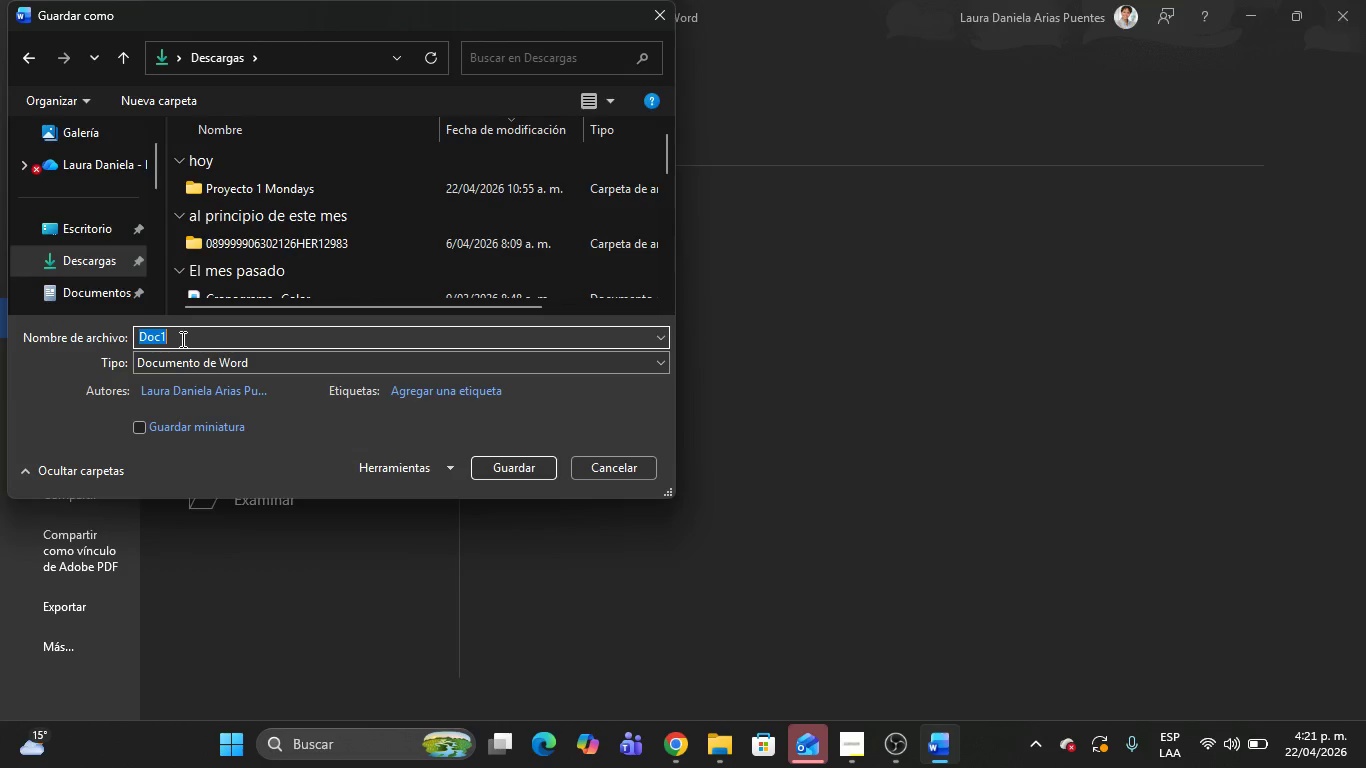 
key(Backspace)
type(Fluo)
key(Backspace)
type(jo de trabajo- Estudiantes)
 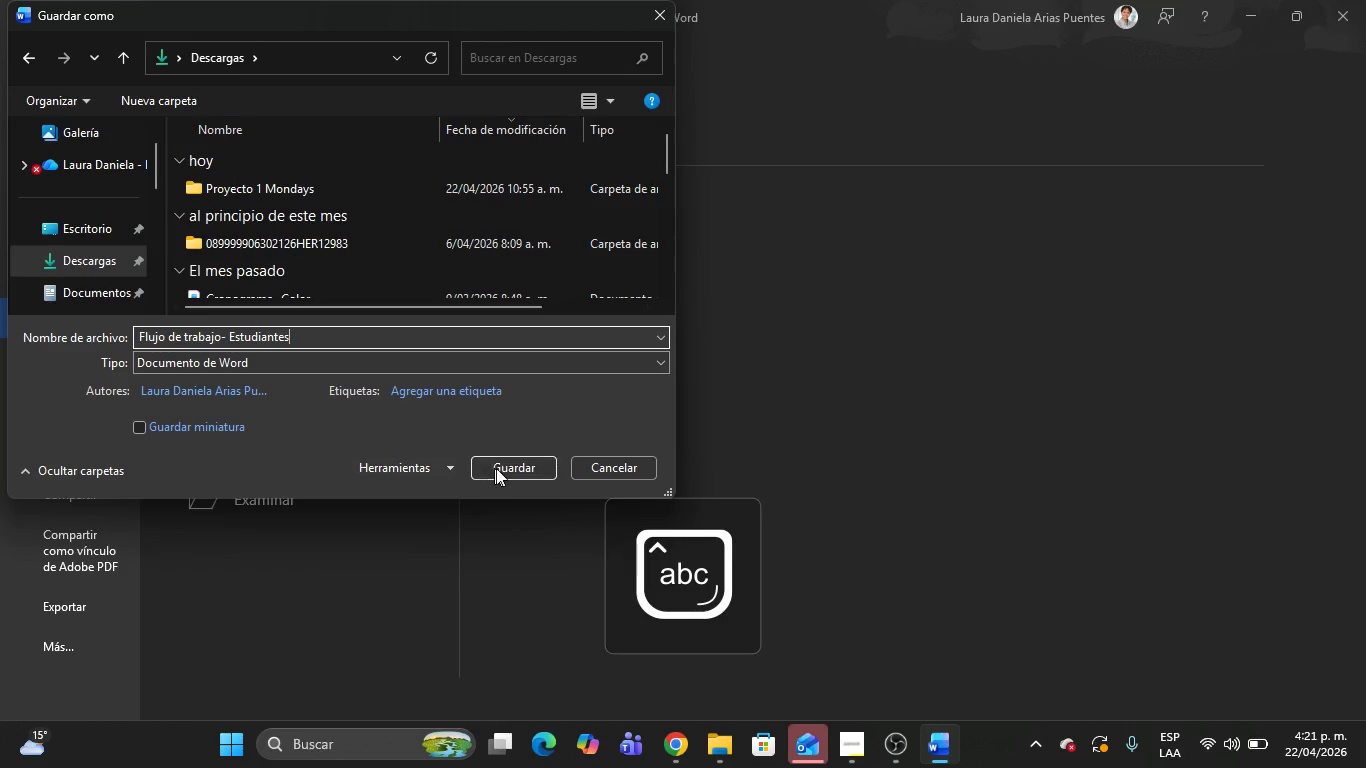 
left_click([510, 467])
 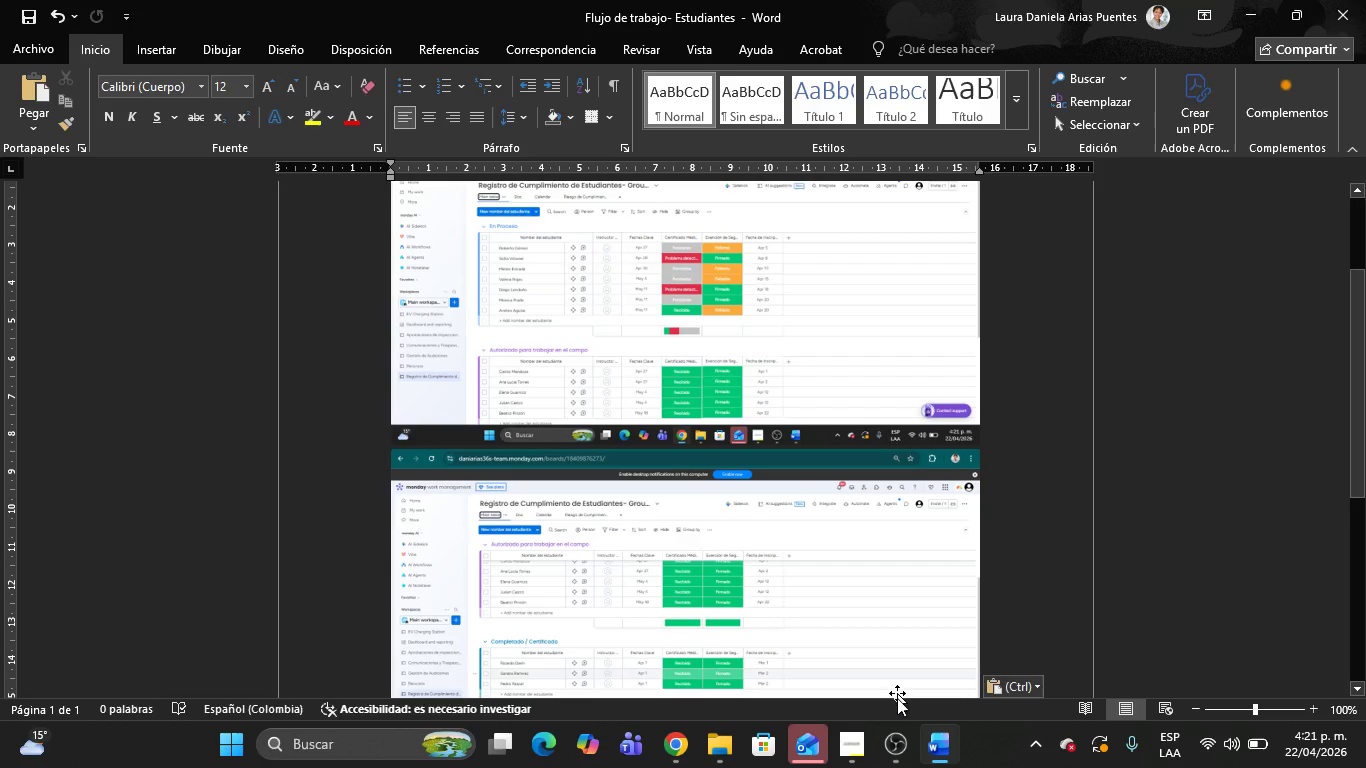 
left_click([835, 743])